 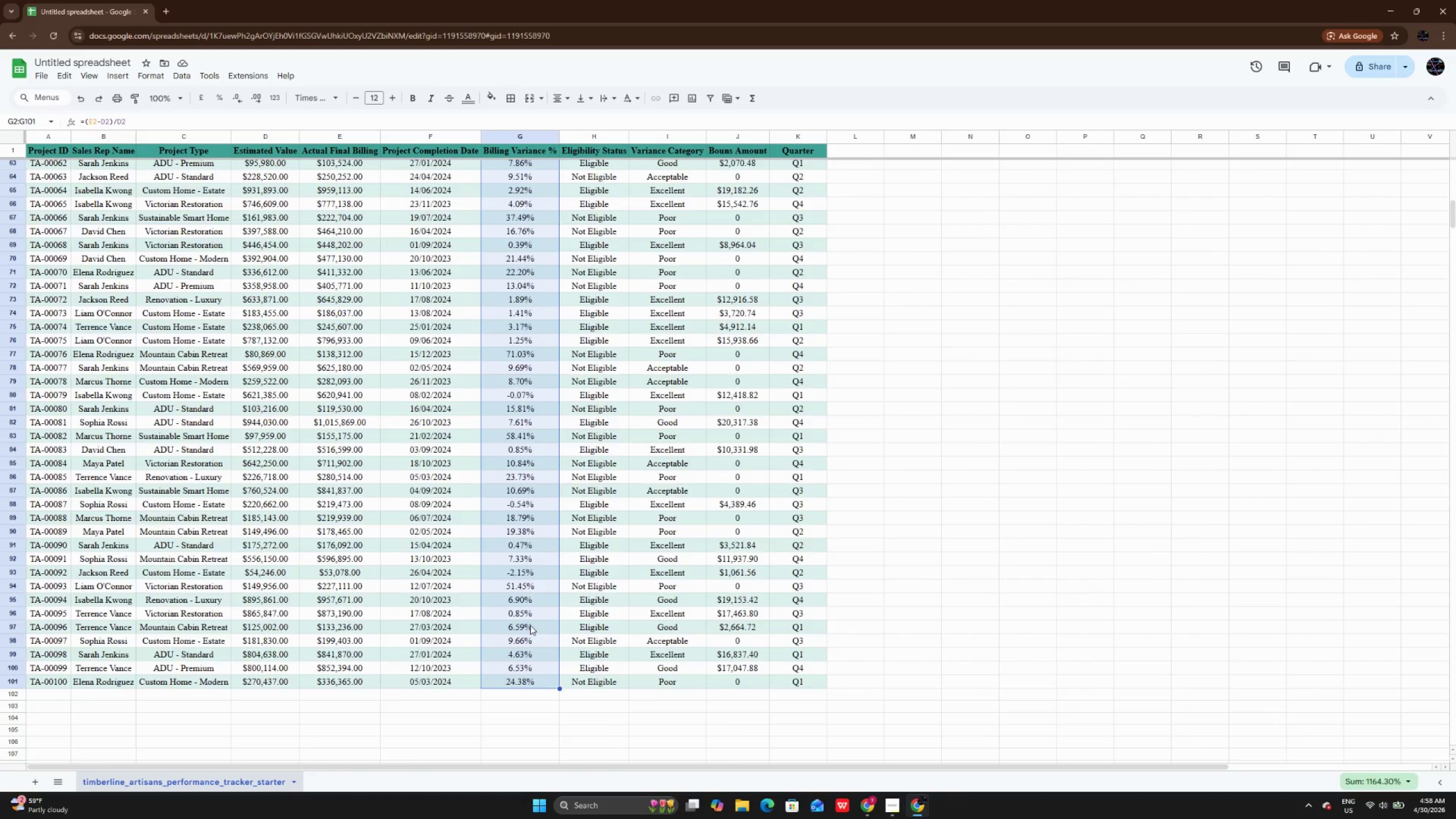 
scroll: coordinate [530, 625], scroll_direction: up, amount: 25.0
 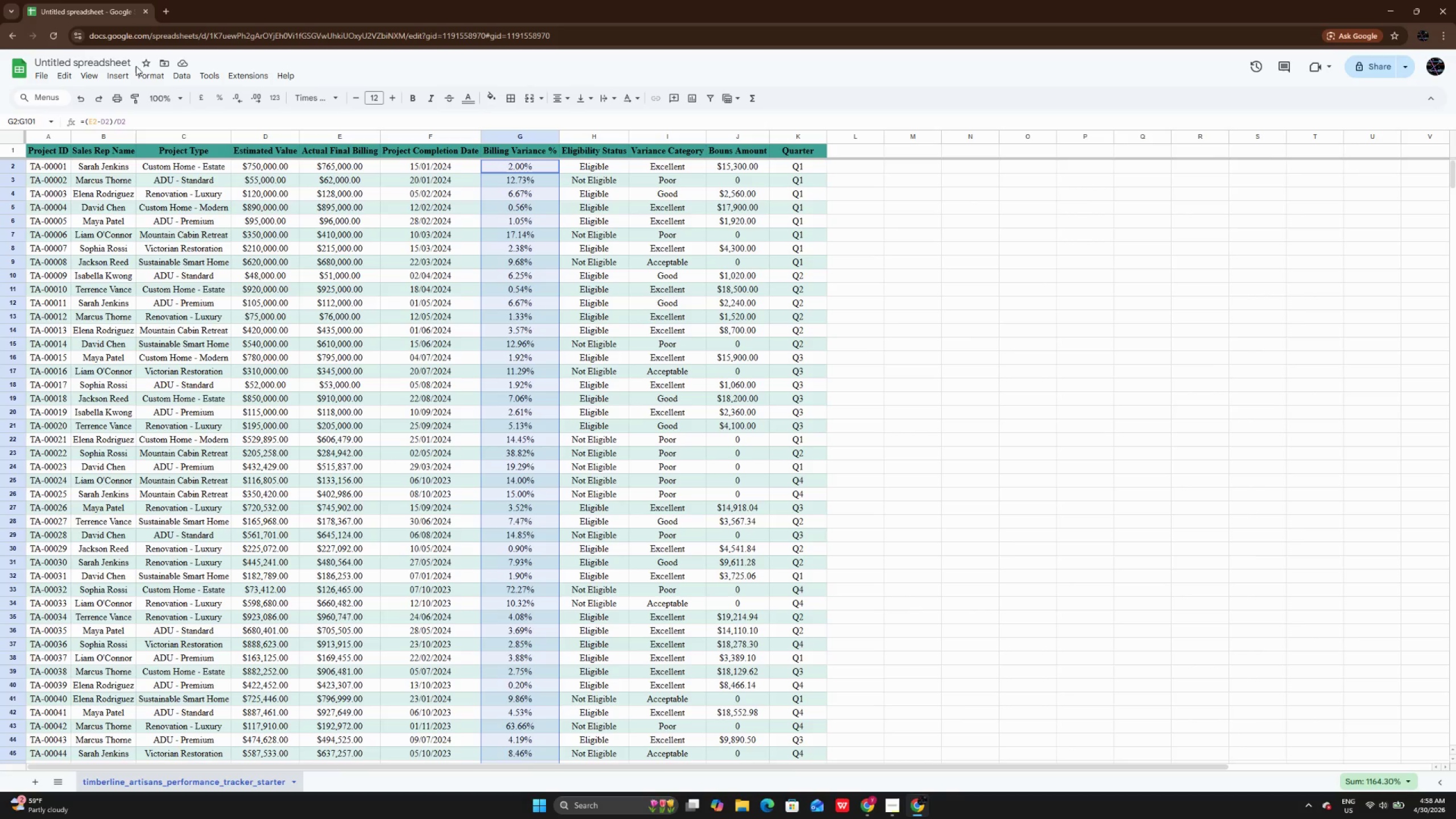 
left_click([140, 75])
 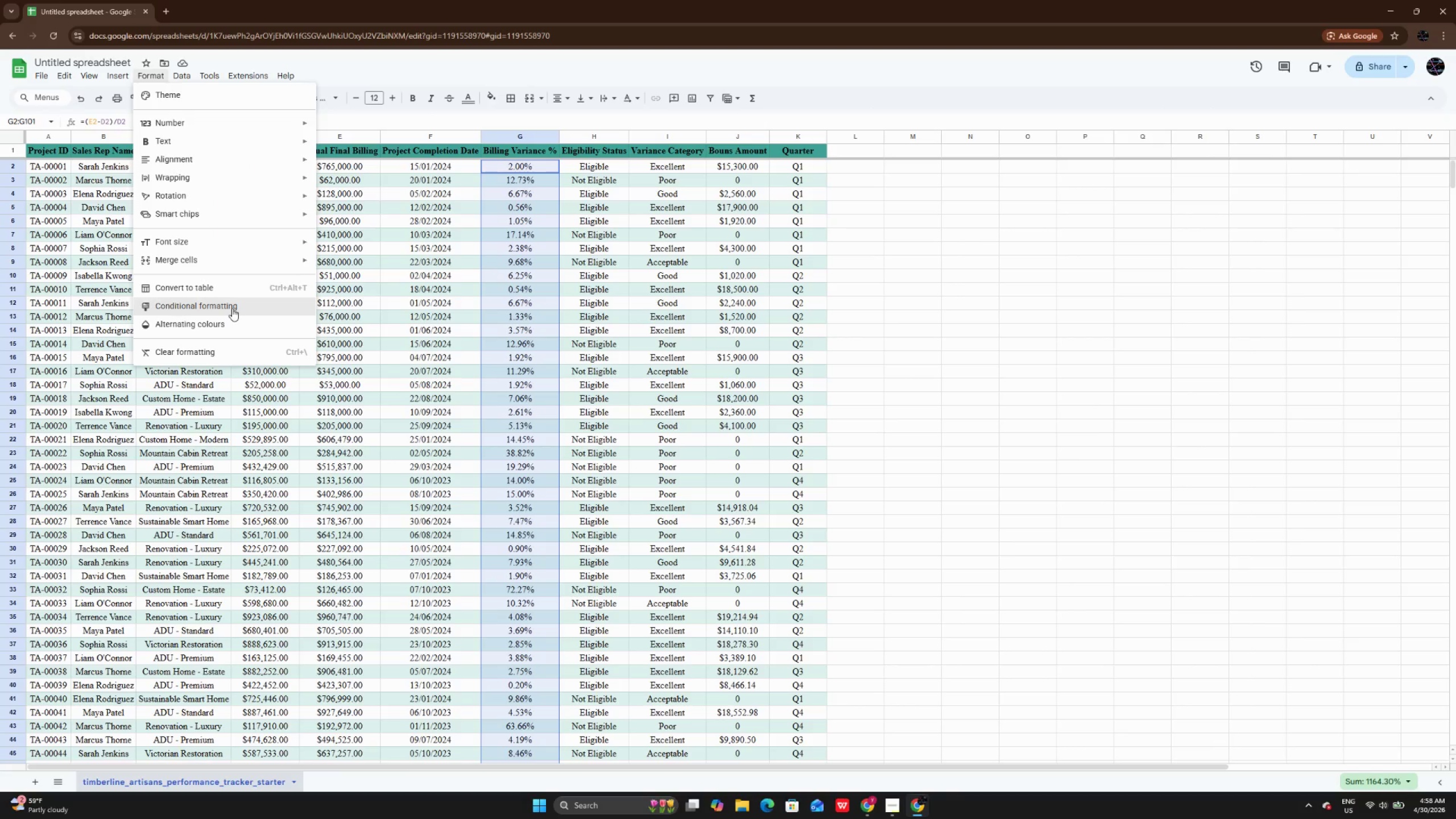 
left_click([232, 308])
 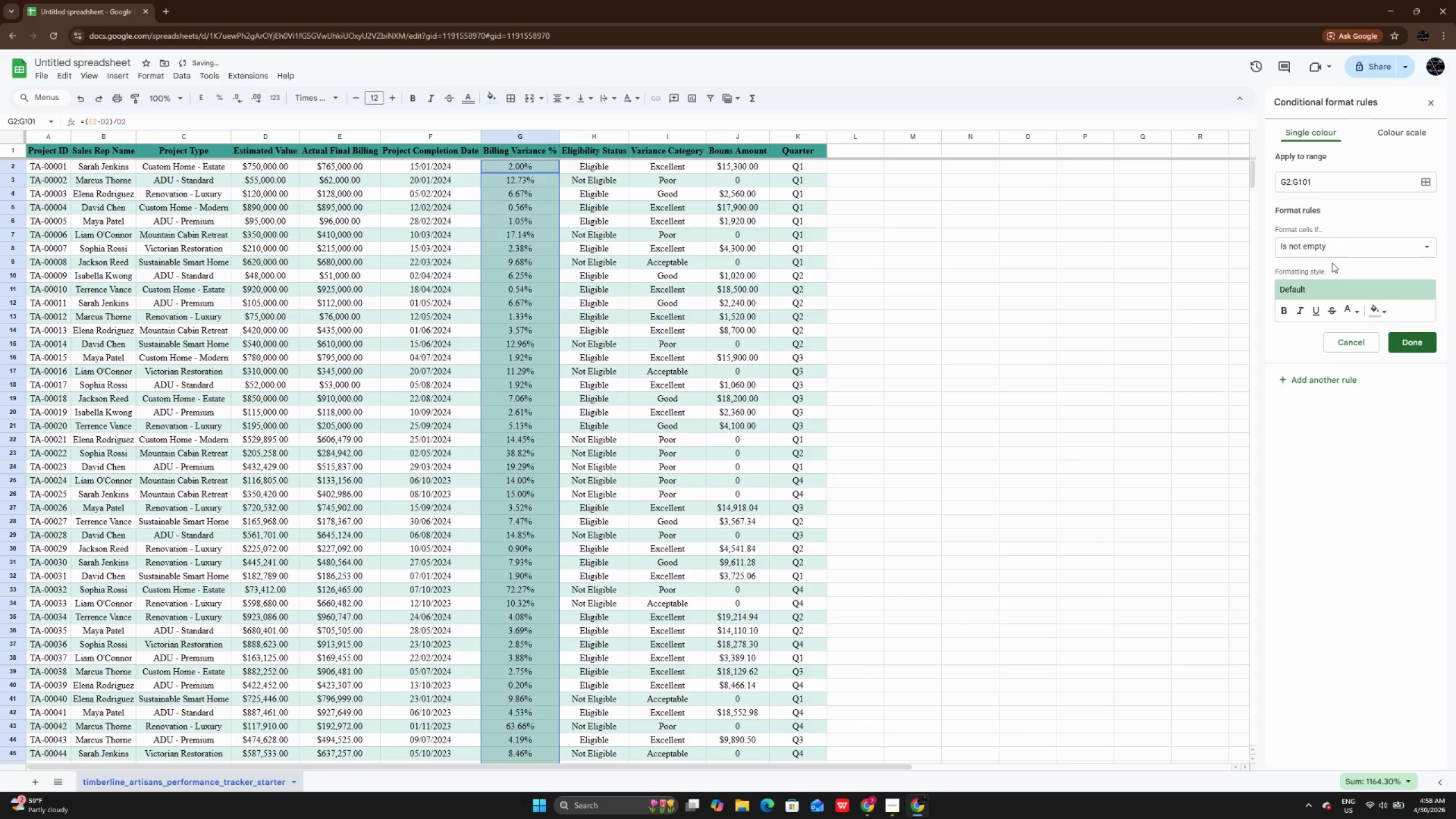 
left_click([1333, 251])
 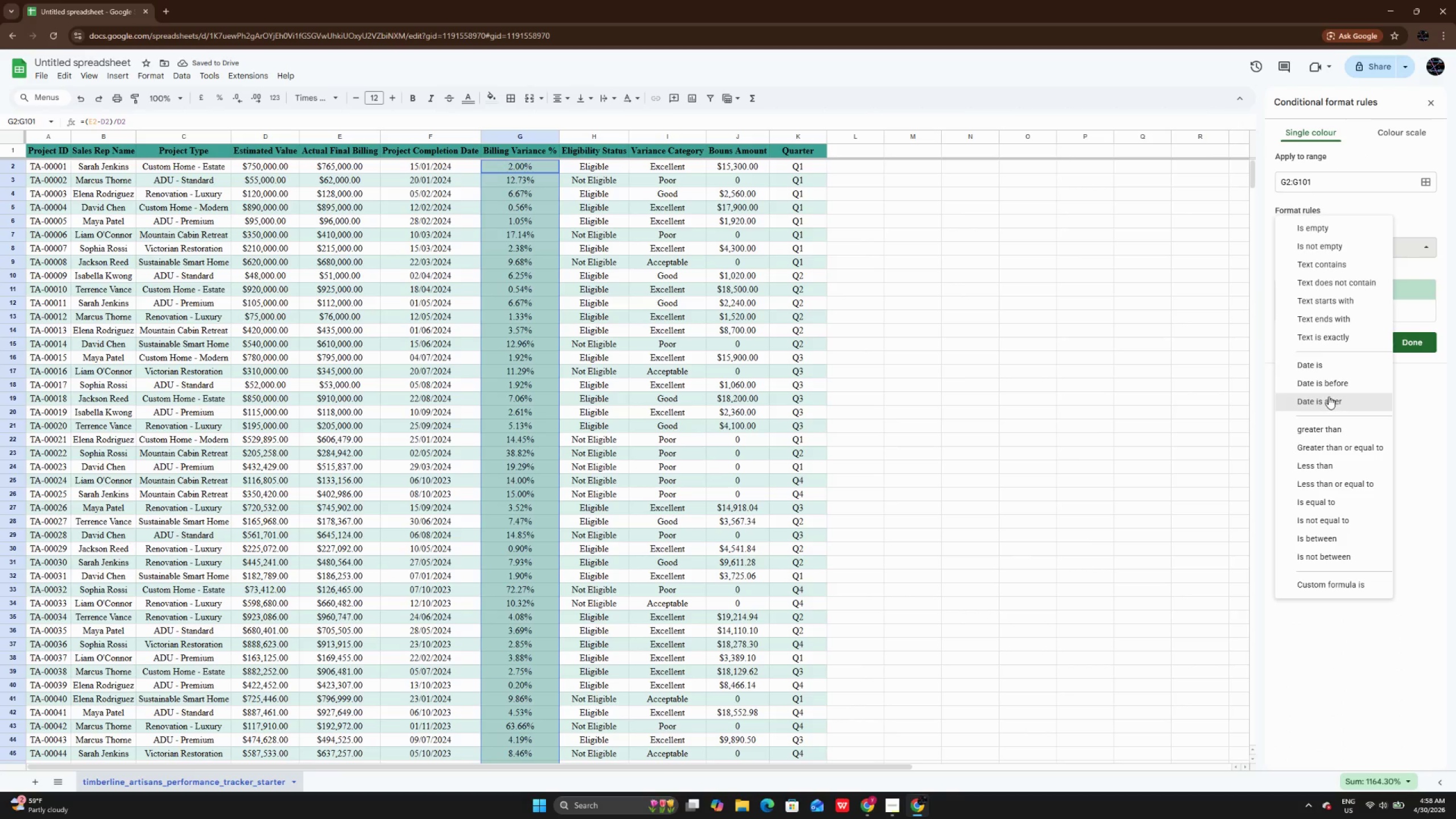 
left_click([1335, 464])
 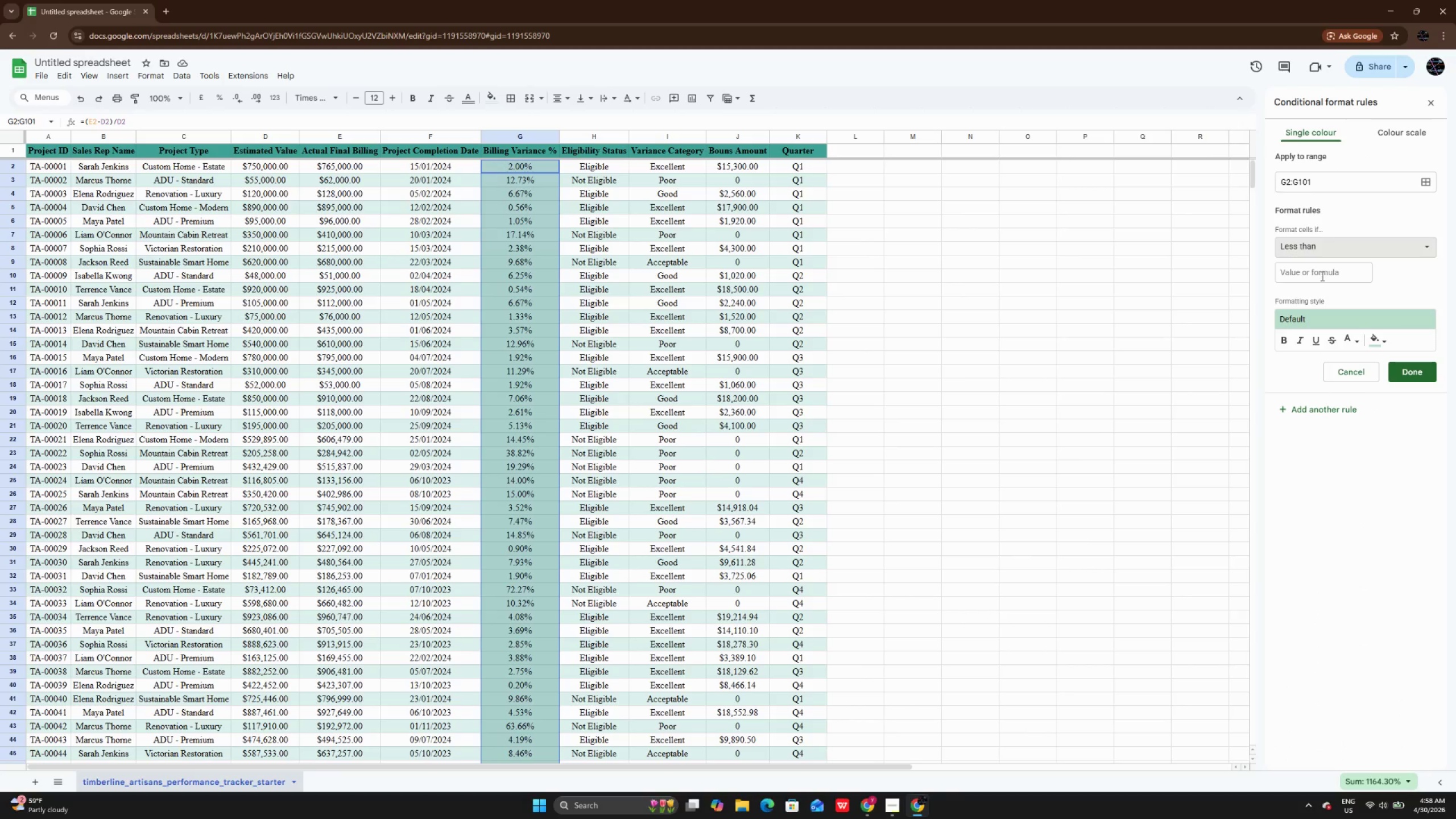 
left_click([1321, 275])
 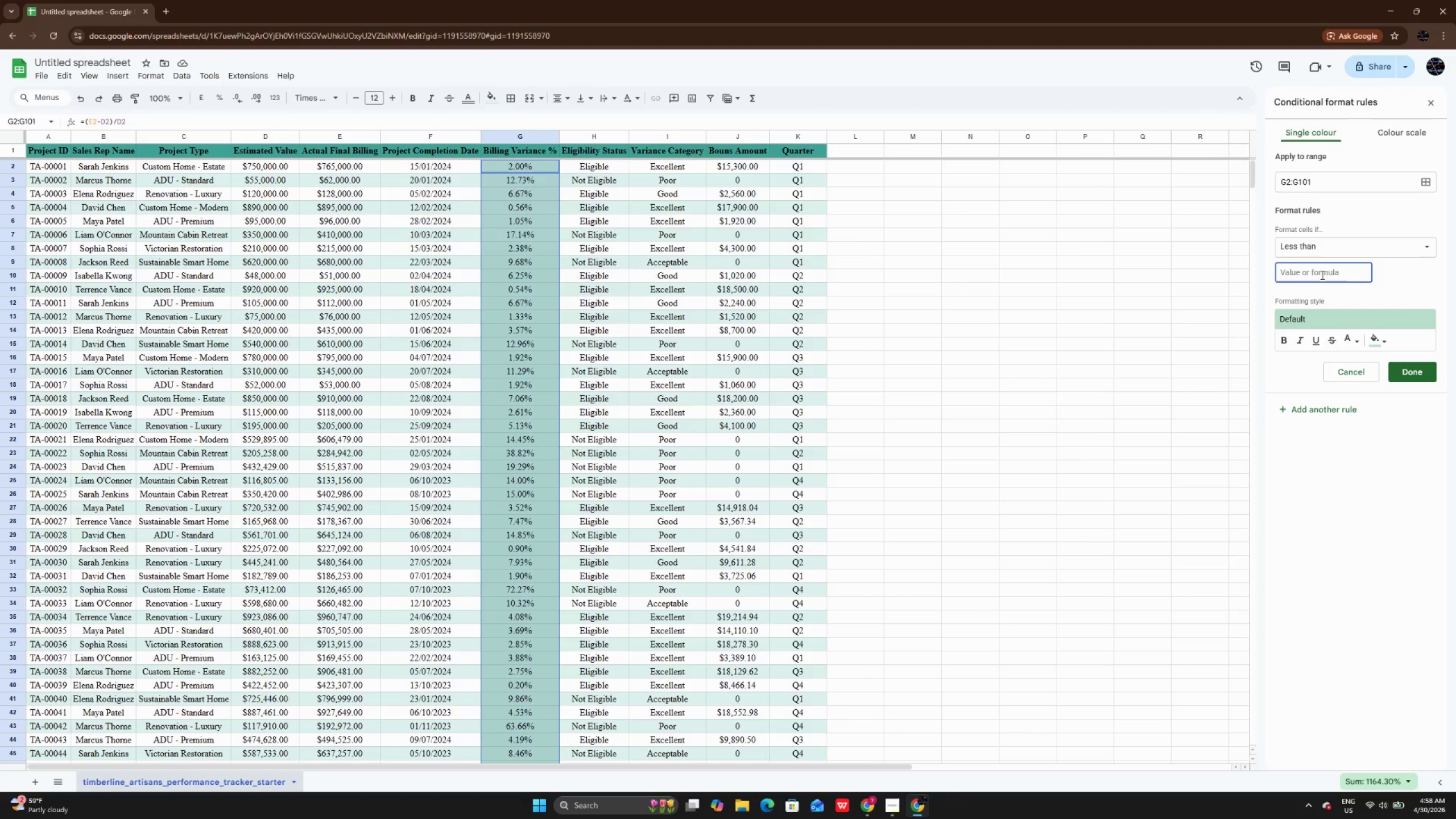 
key(Numpad0)
 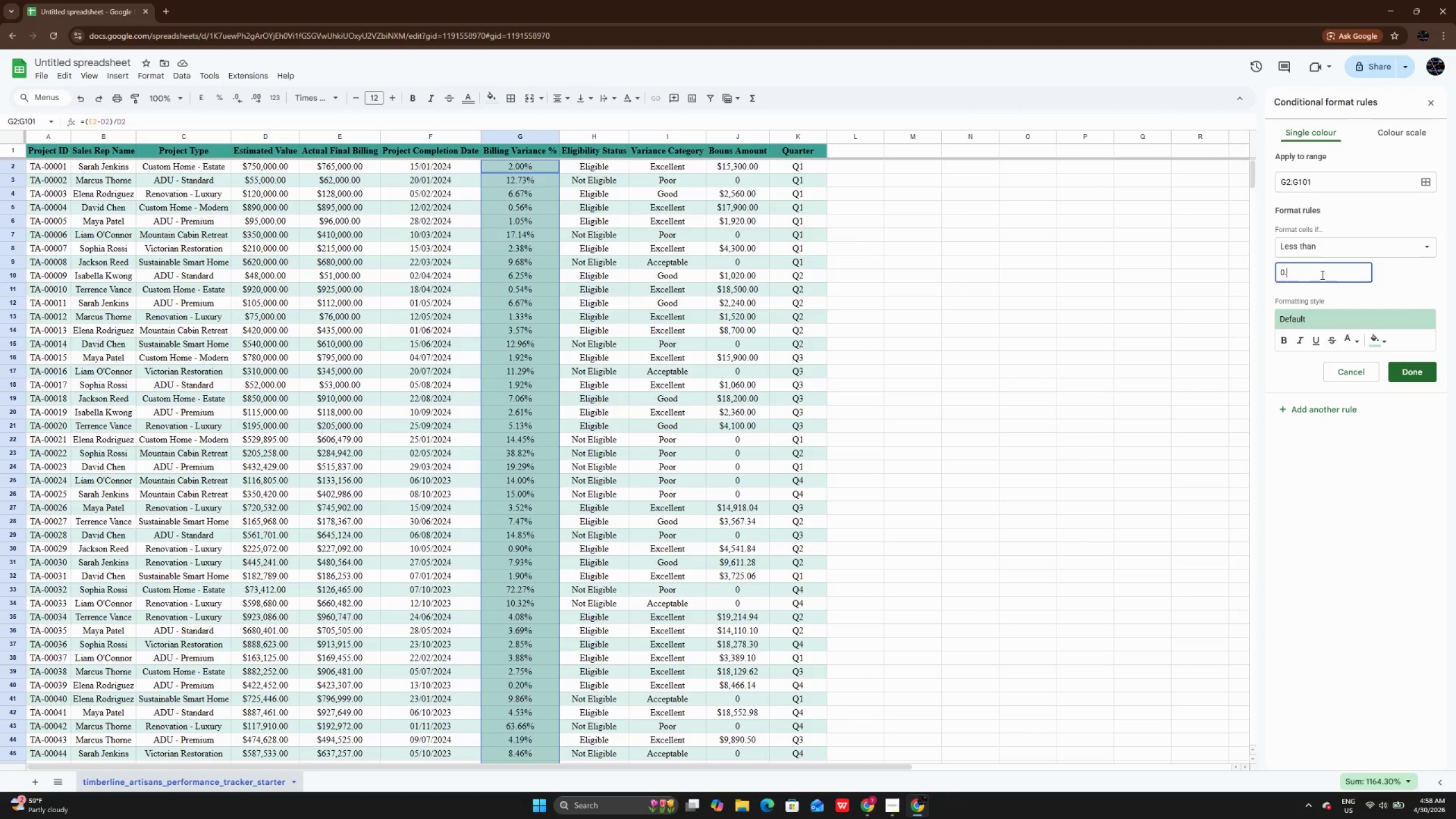 
key(NumpadDecimal)
 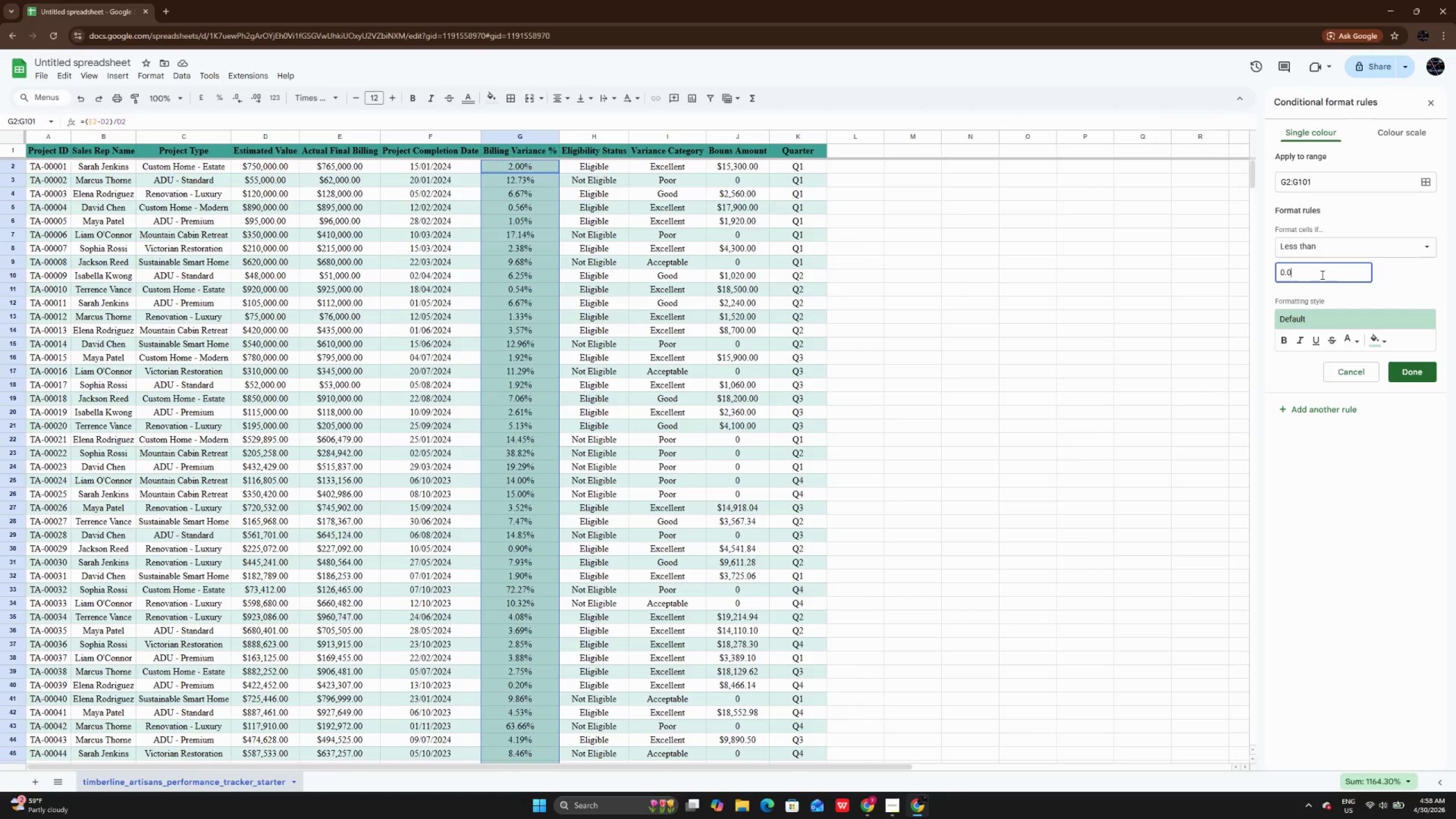 
key(Numpad0)
 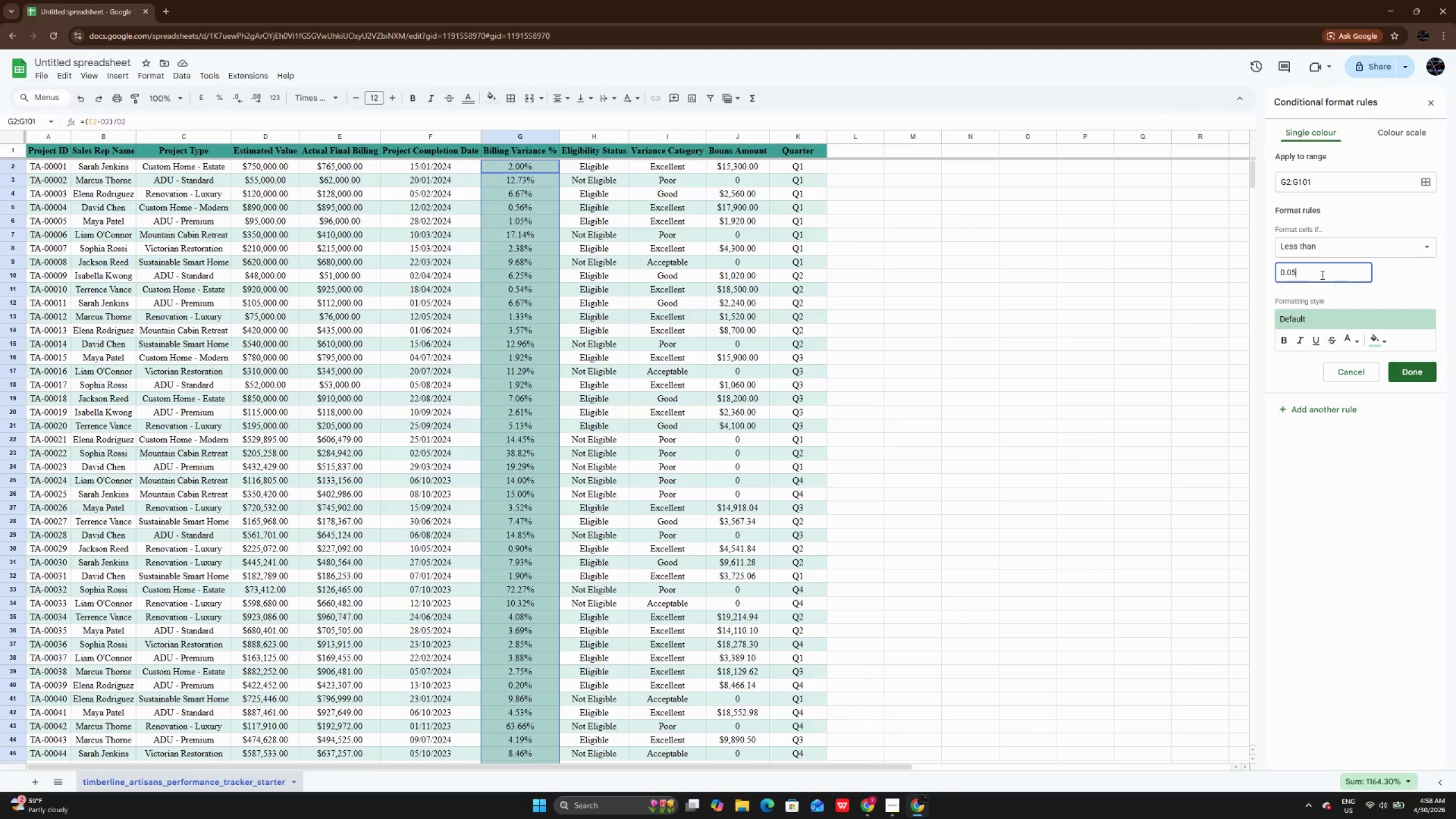 
key(Numpad5)
 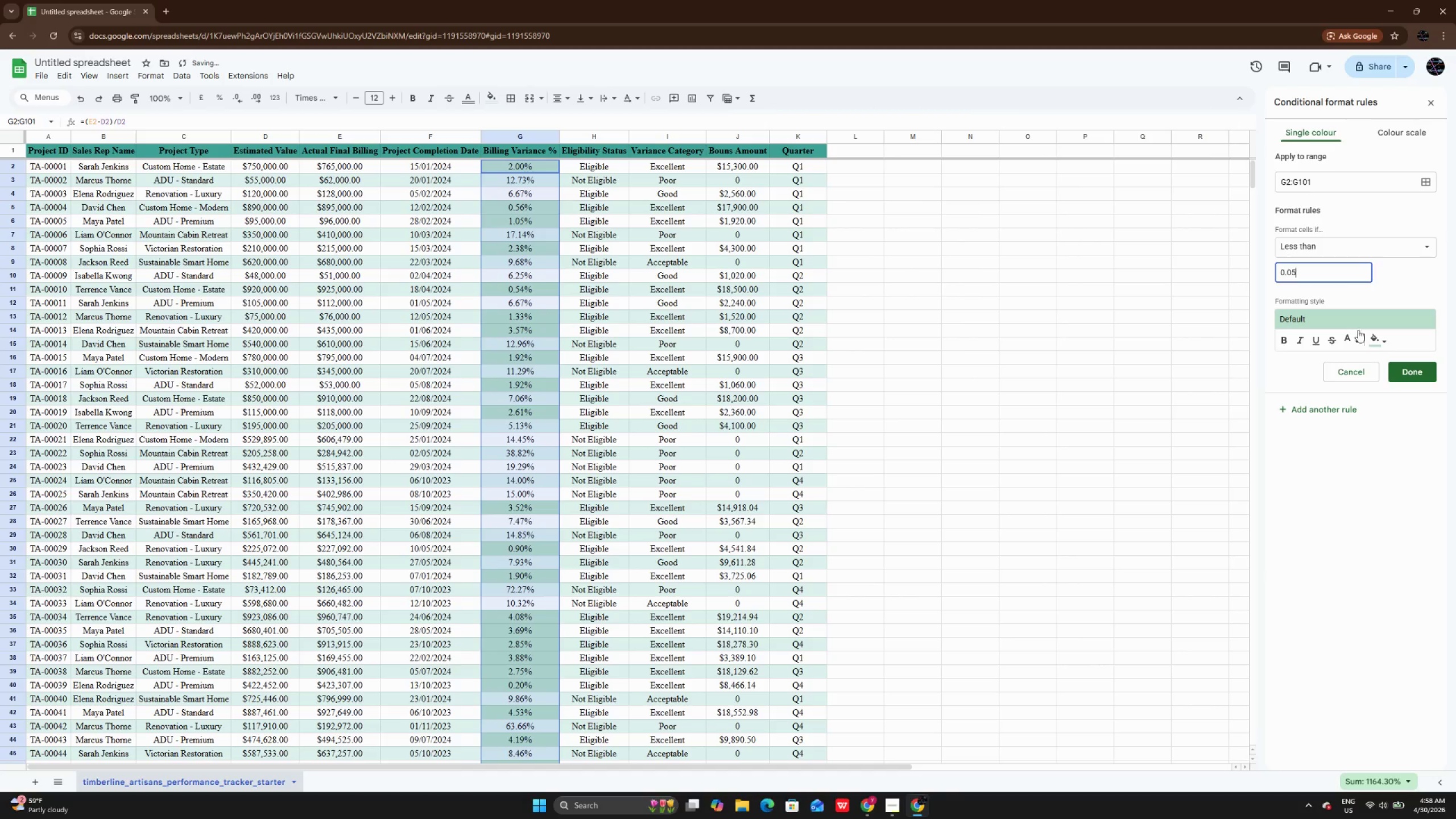 
left_click([1371, 344])
 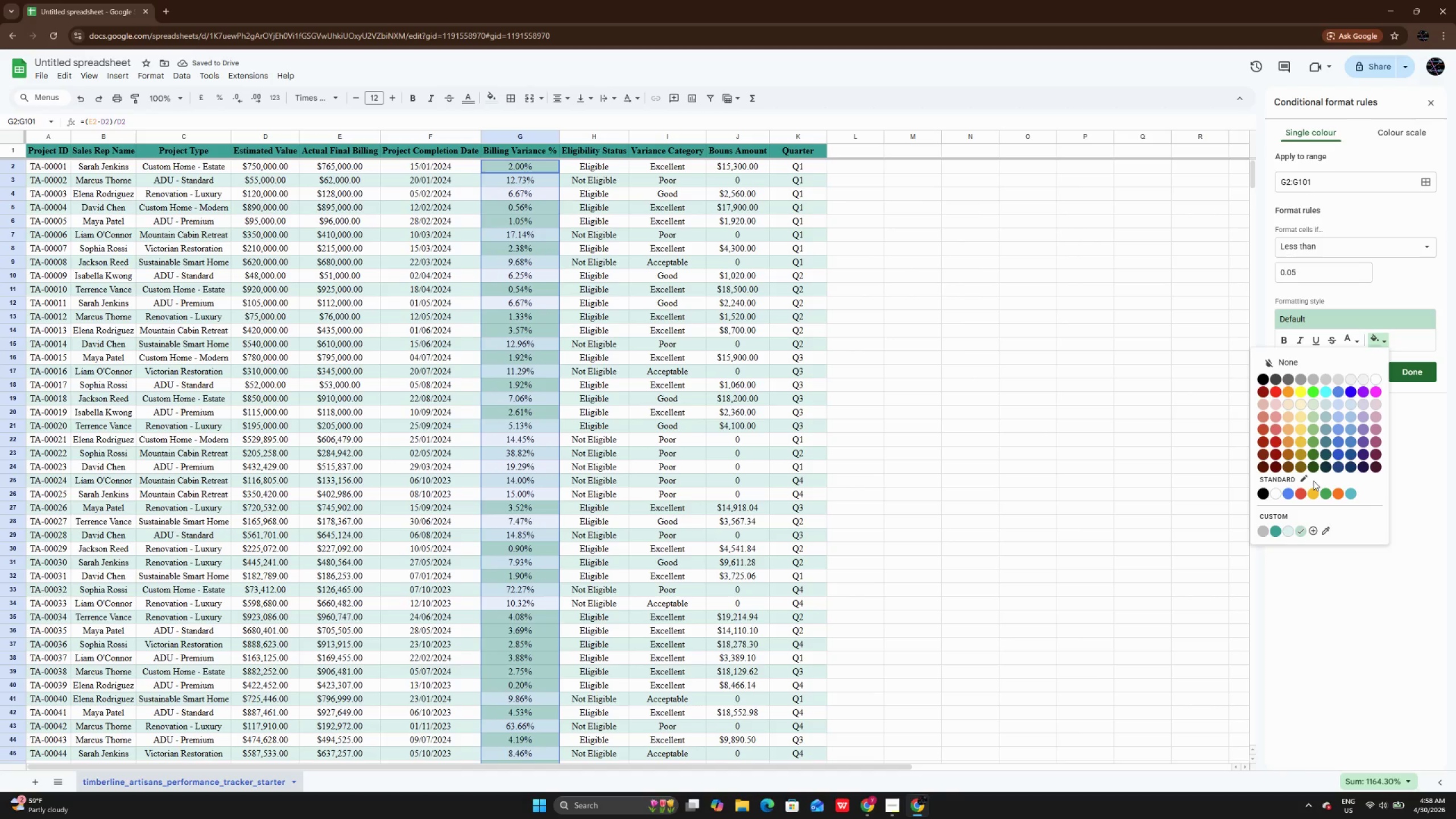 
left_click([1327, 495])
 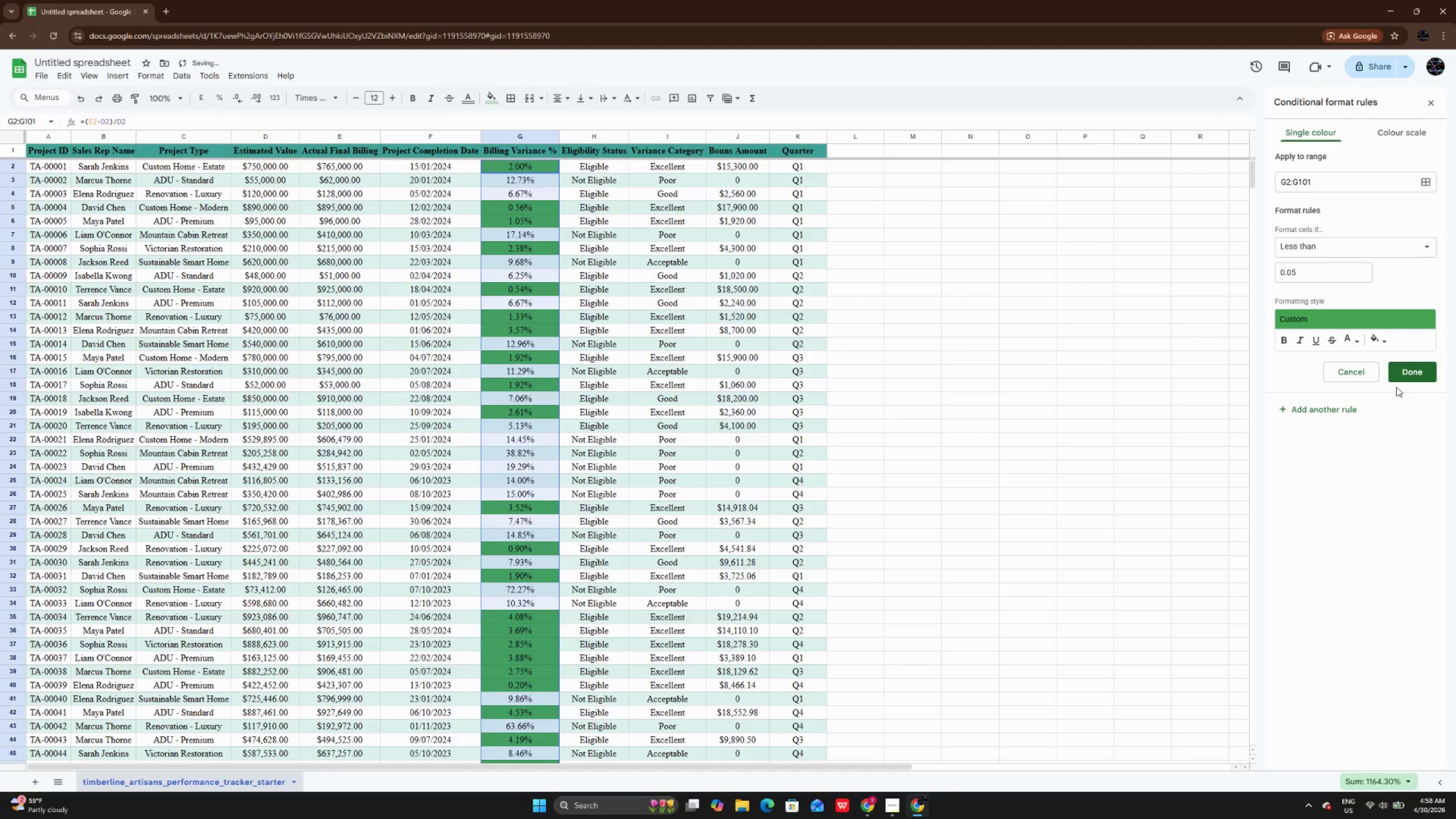 
left_click([1418, 371])
 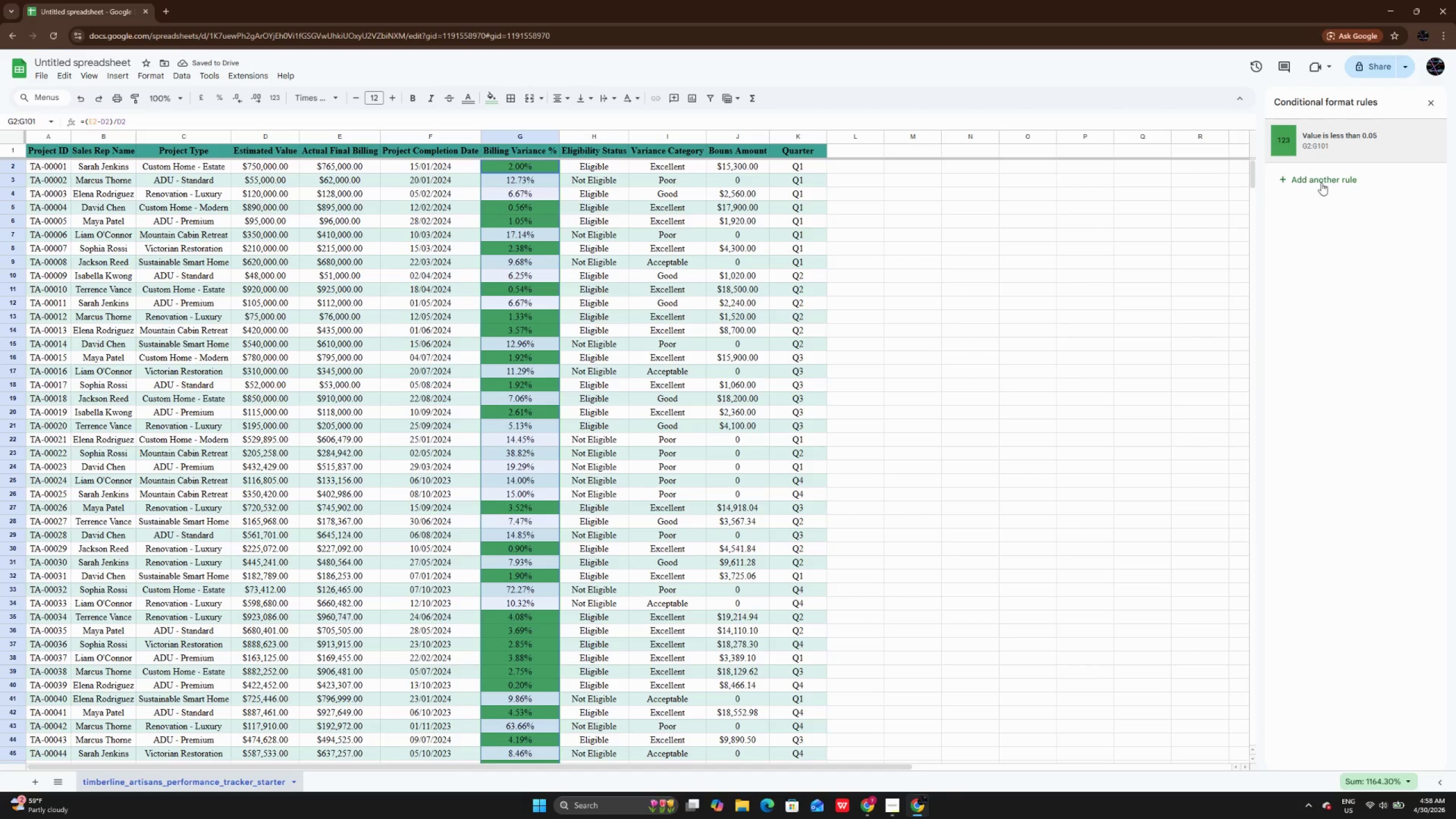 
left_click([1322, 169])
 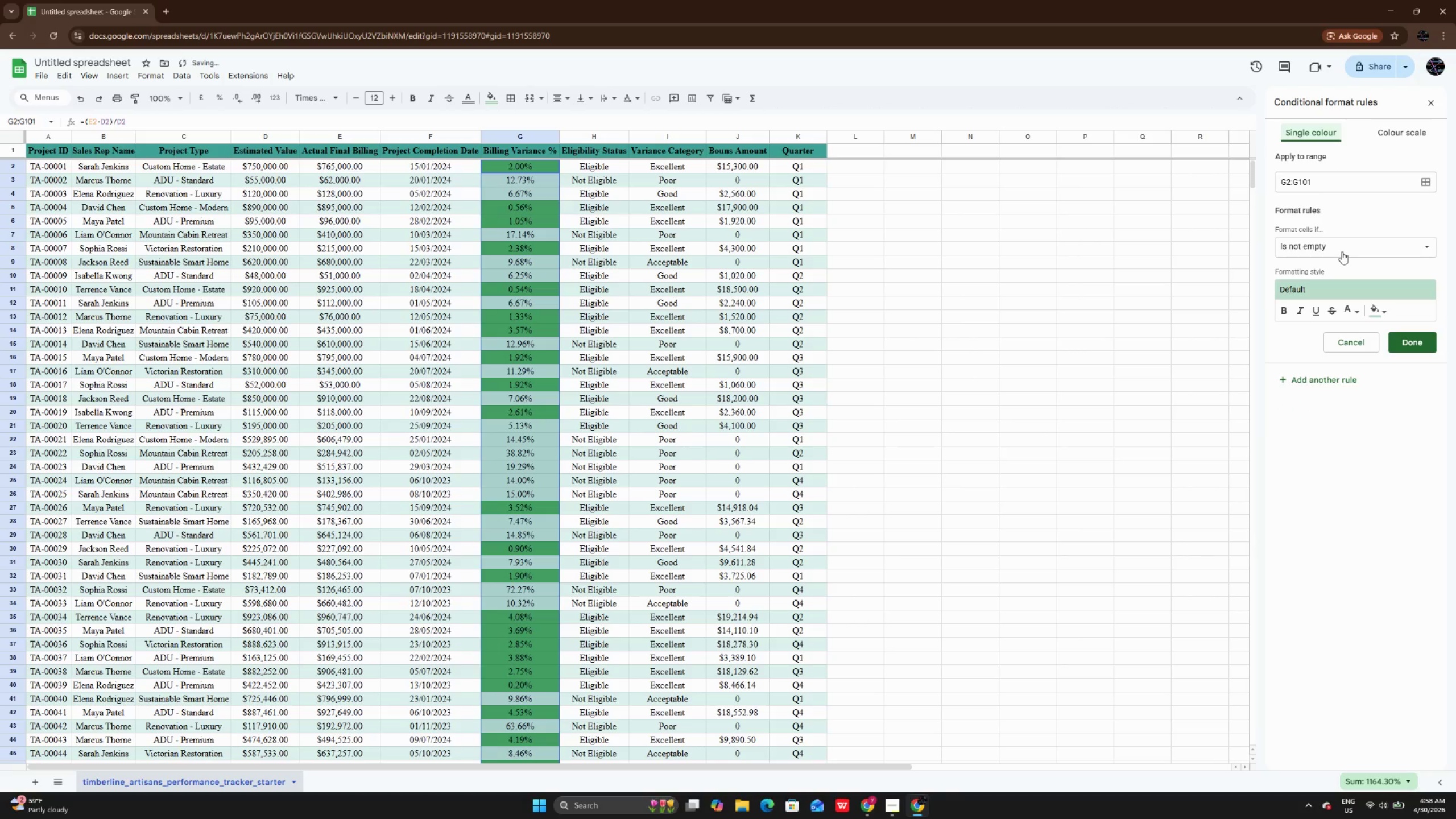 
left_click([1342, 249])
 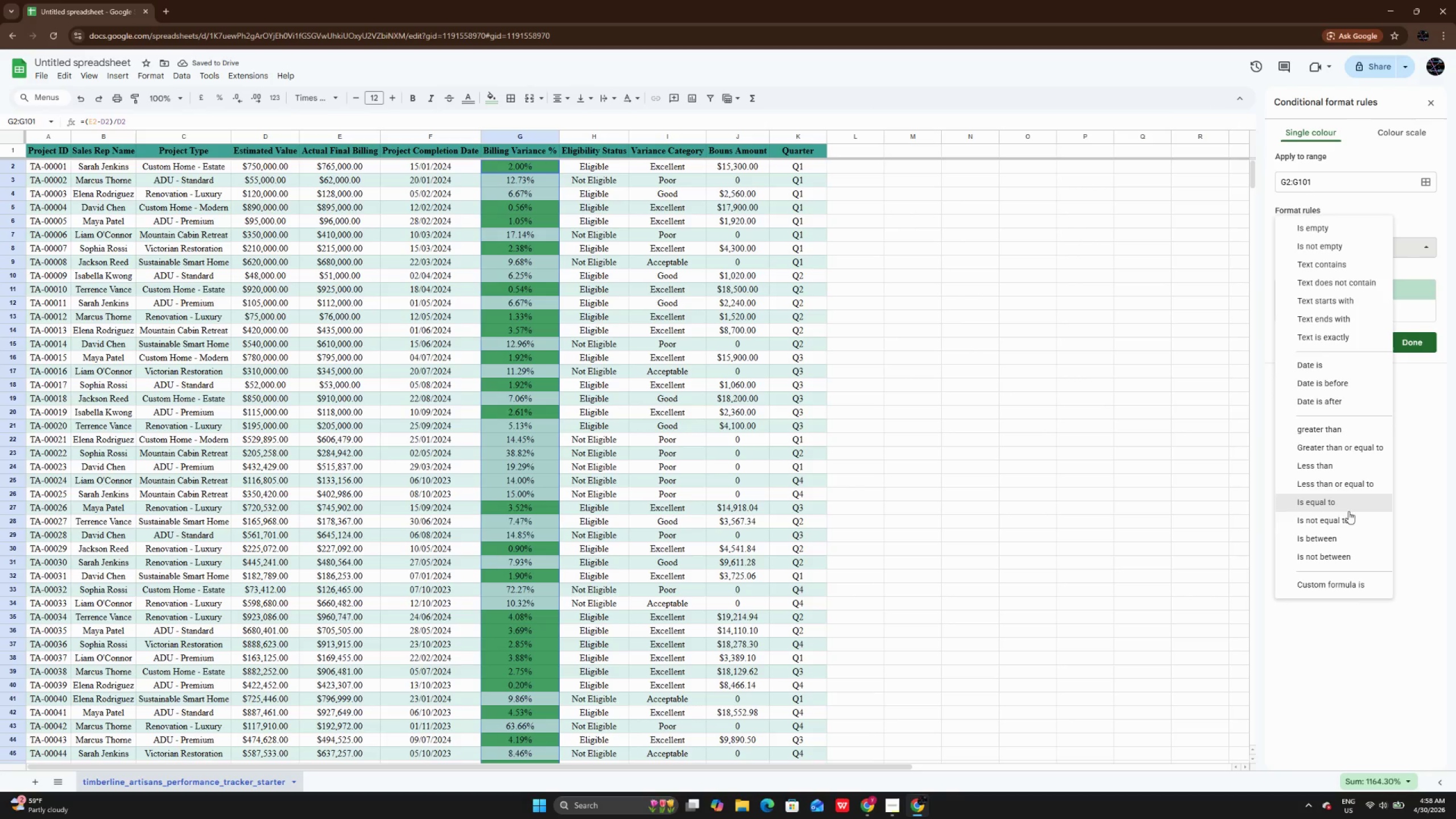 
left_click([1339, 541])
 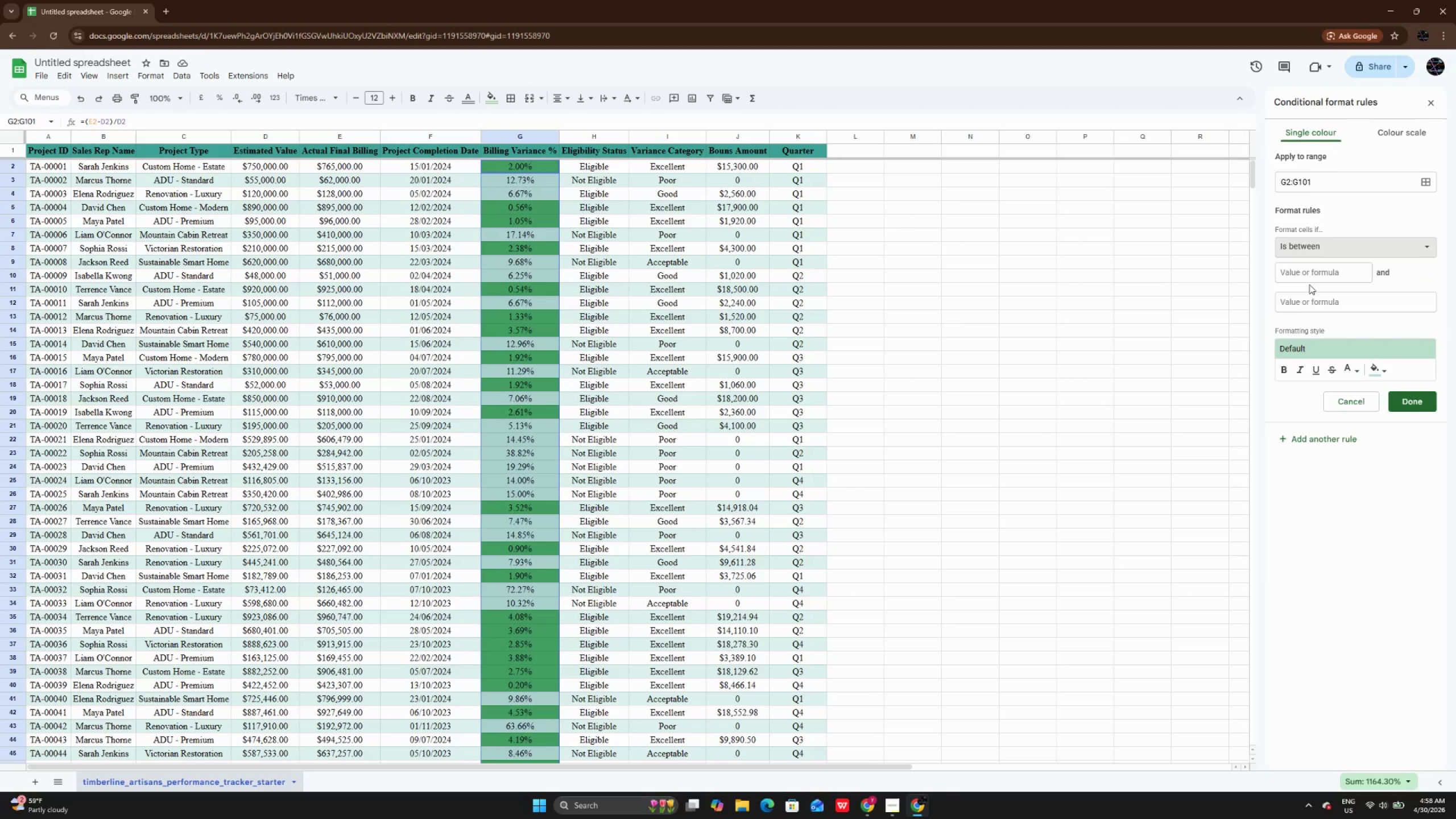 
left_click([1309, 276])
 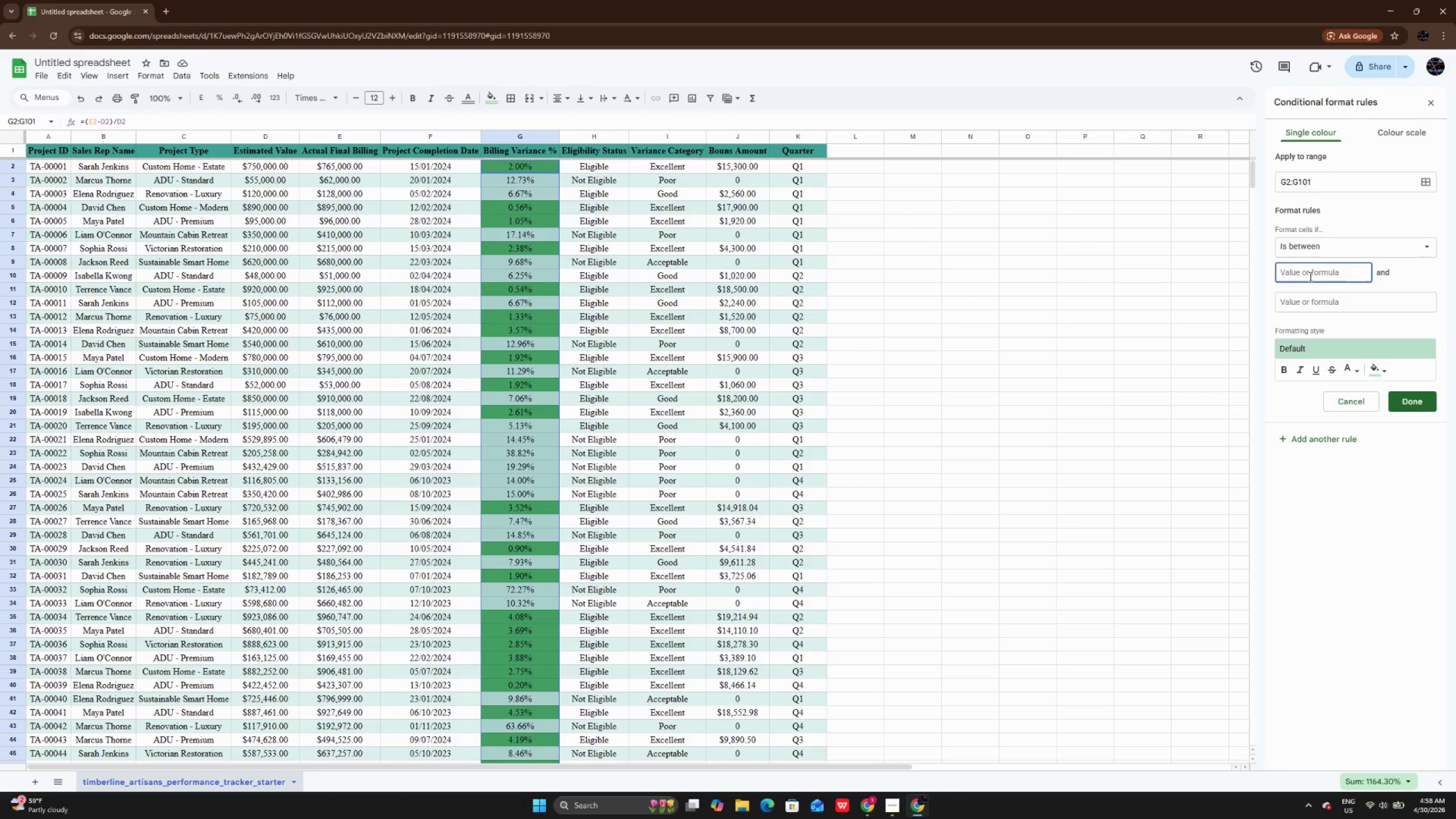 
key(Numpad0)
 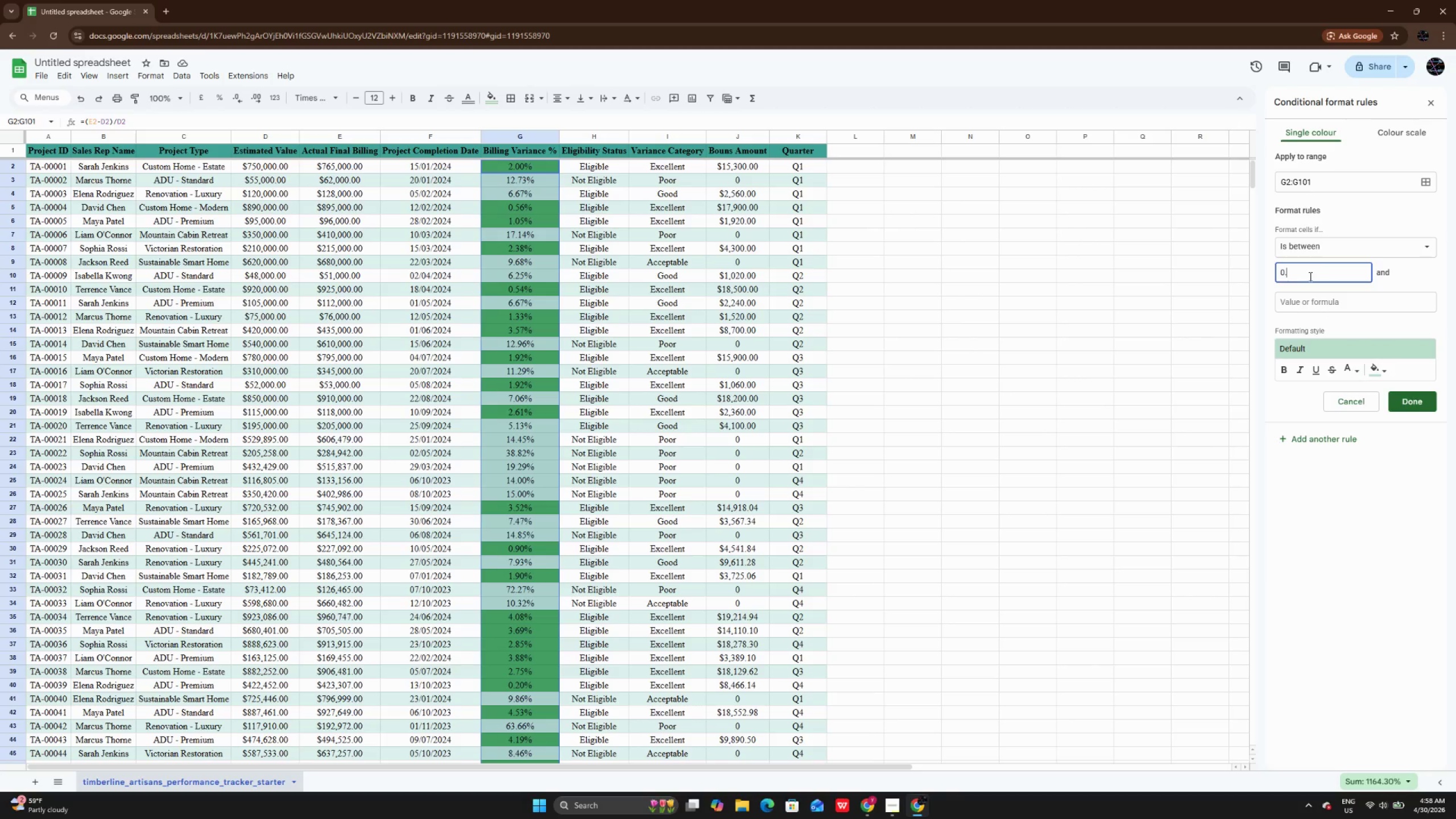 
key(NumpadDecimal)
 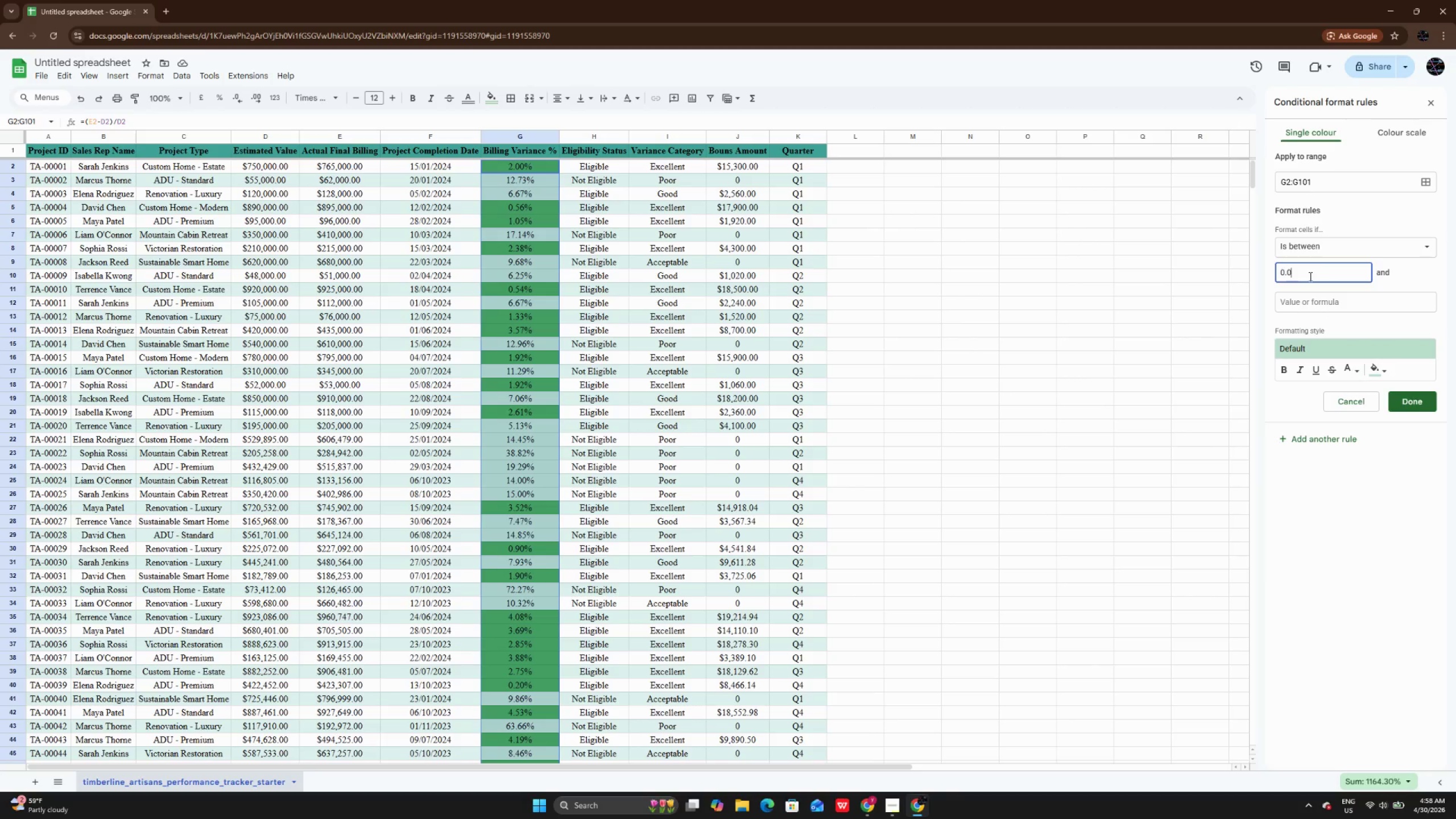 
key(Numpad0)
 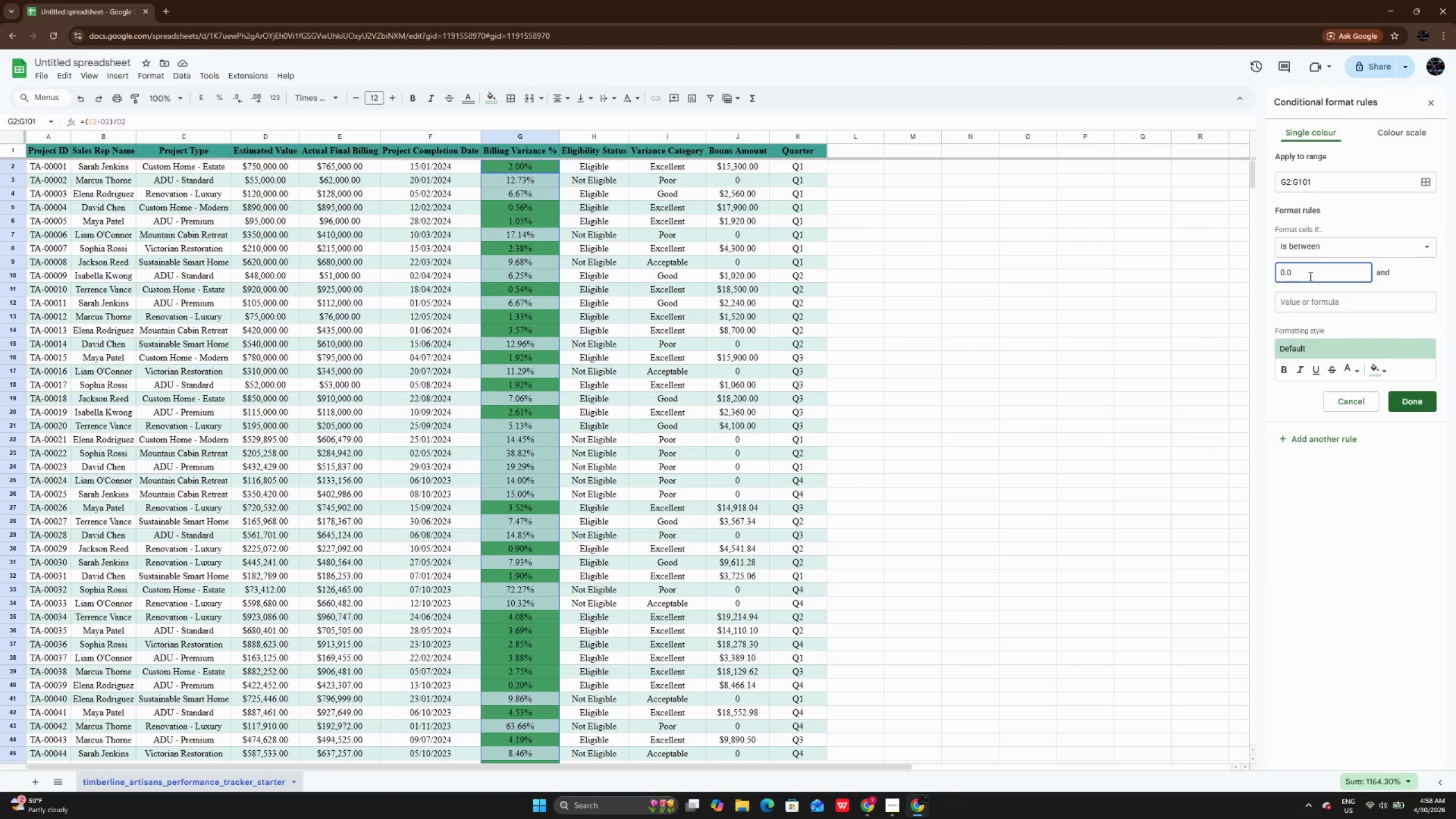 
key(Numpad5)
 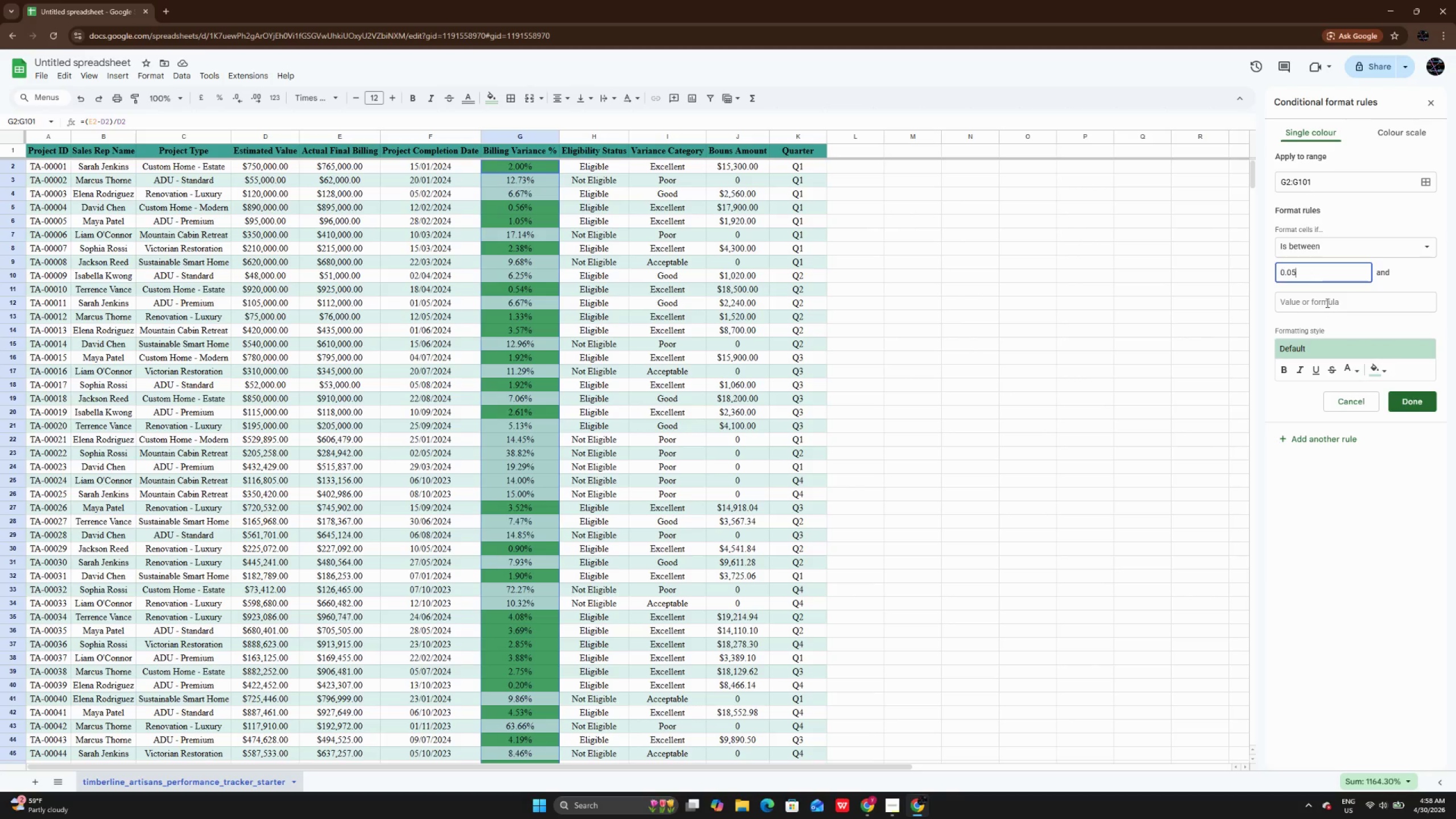 
left_click([1326, 303])
 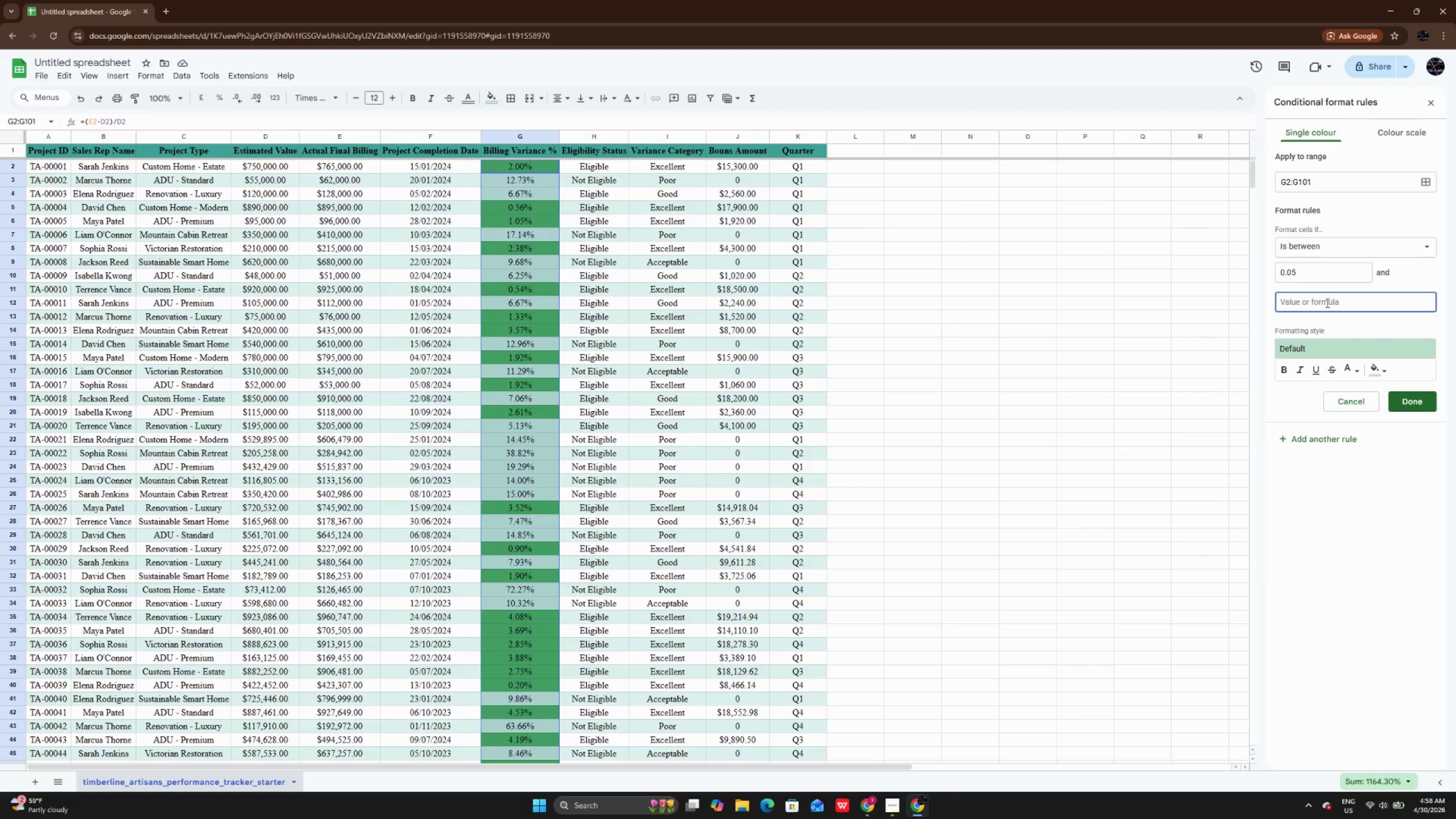 
key(Numpad0)
 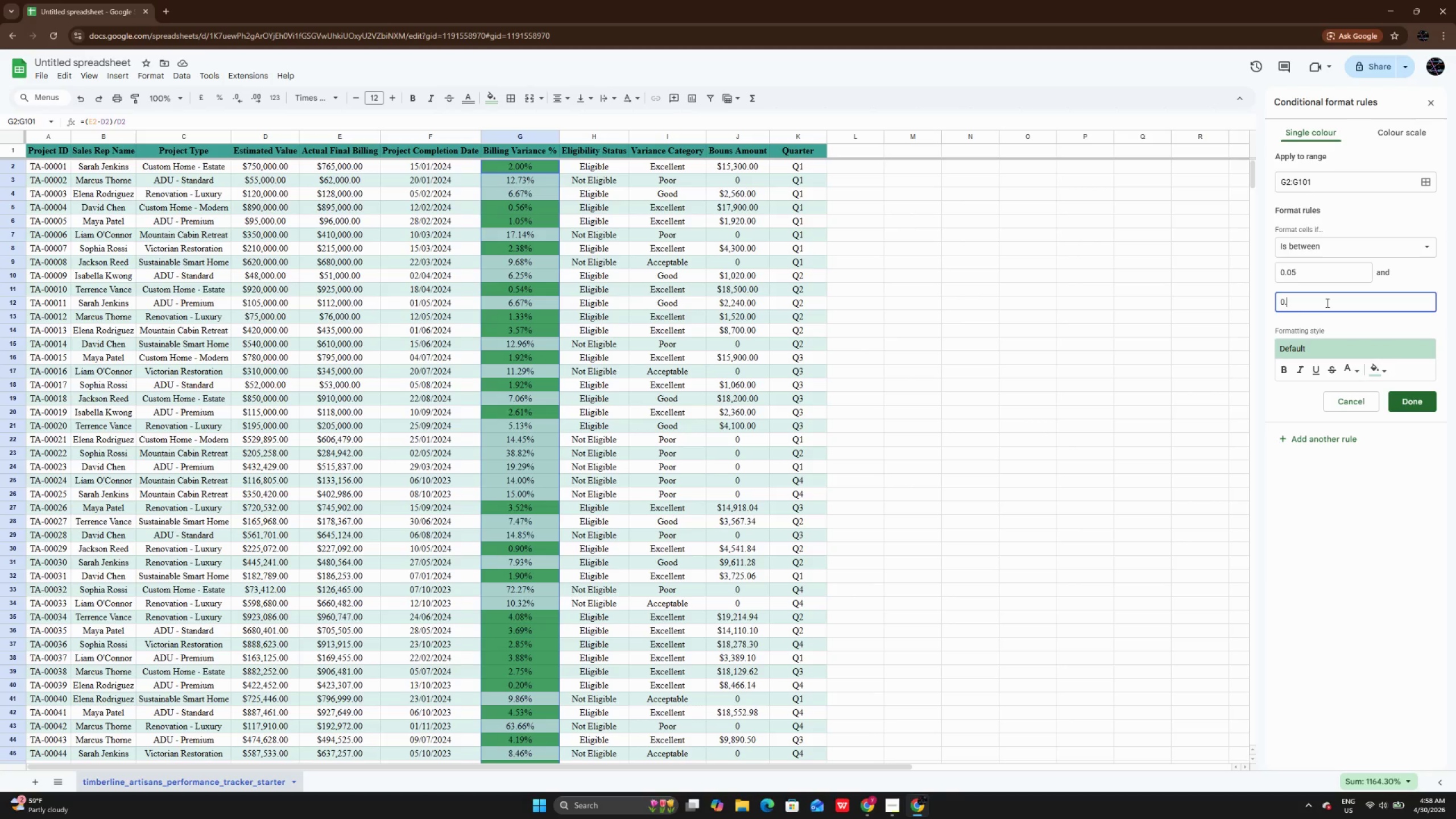 
key(NumpadDecimal)
 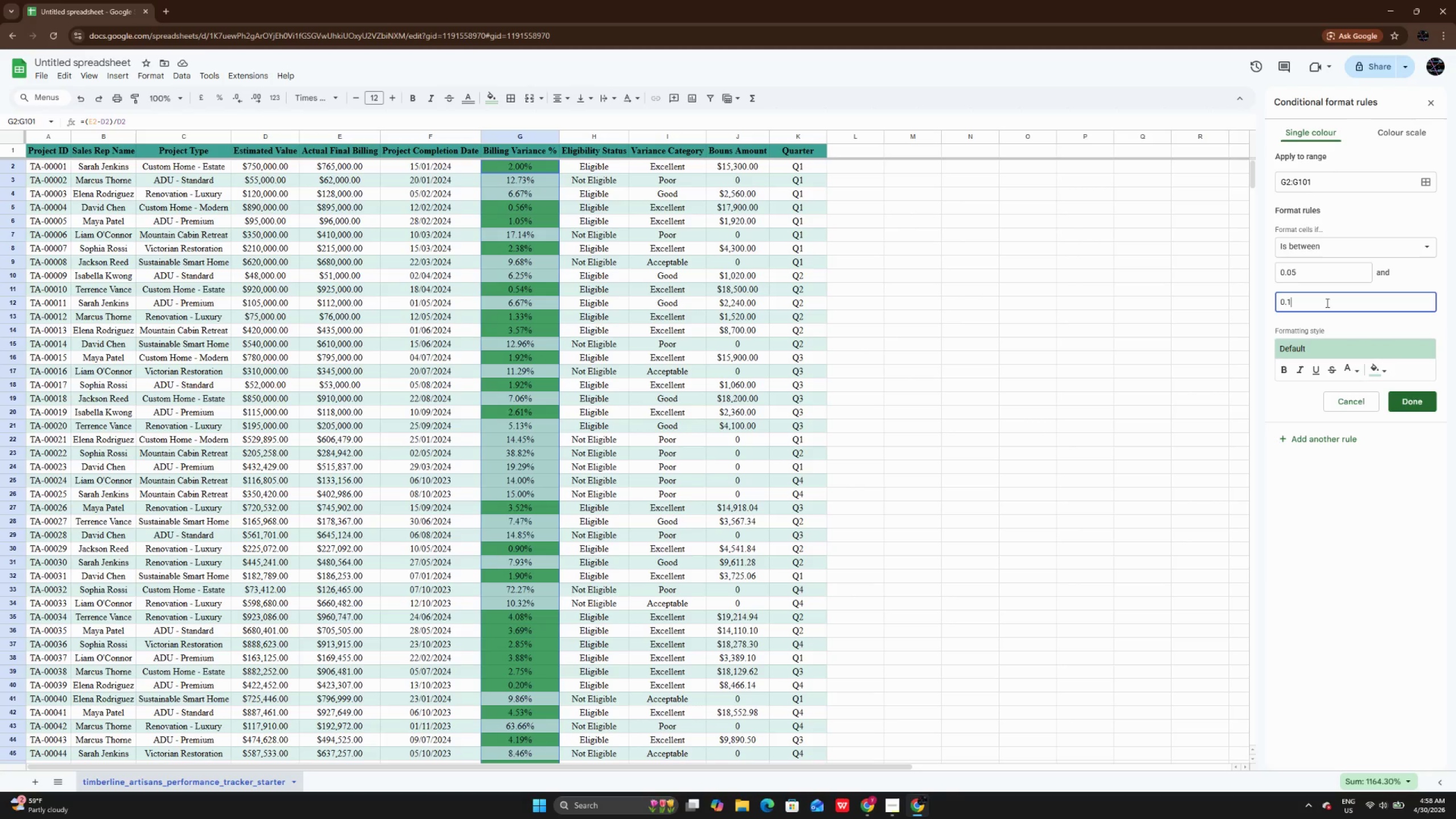 
key(Numpad1)
 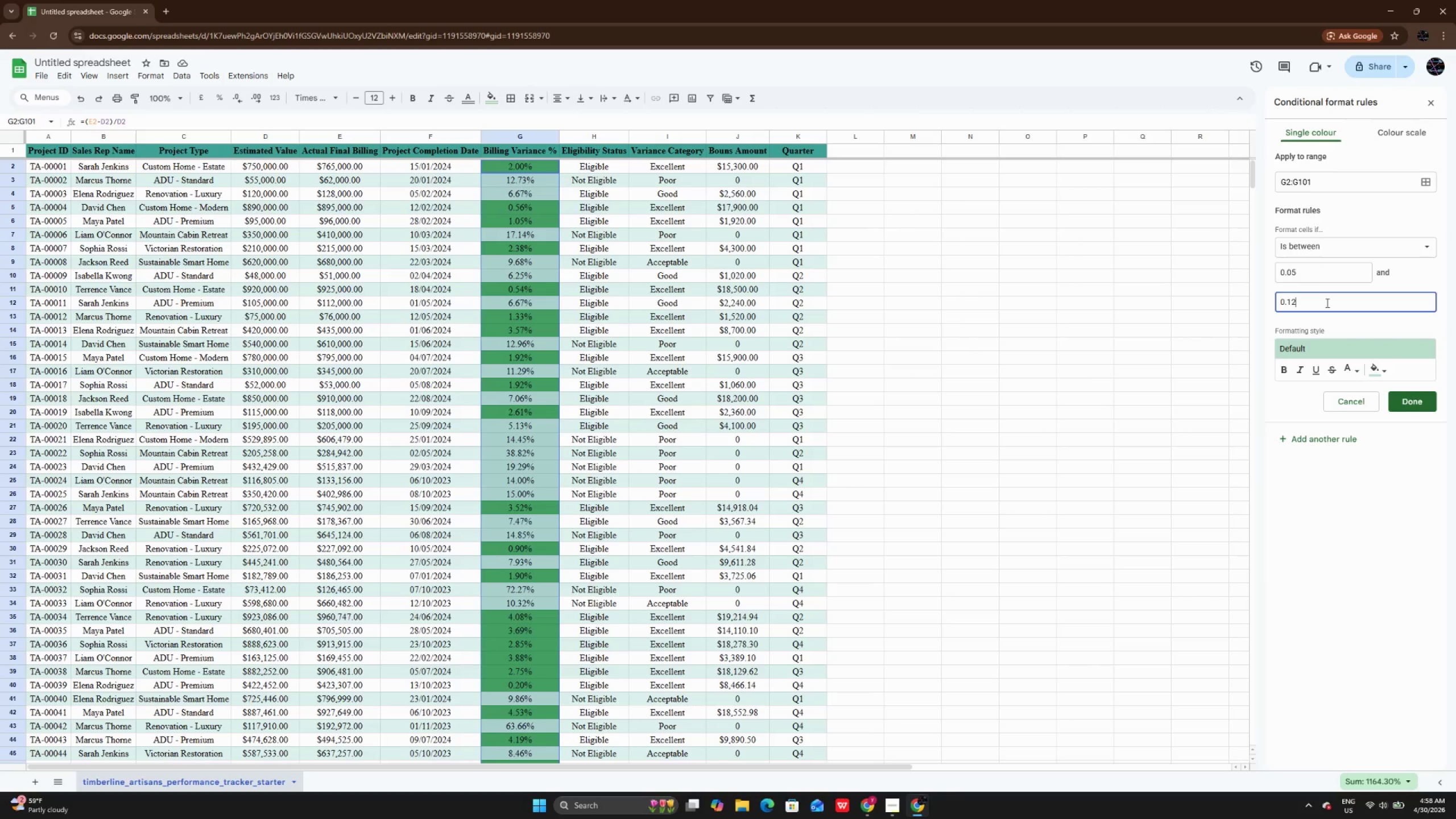 
key(Numpad2)
 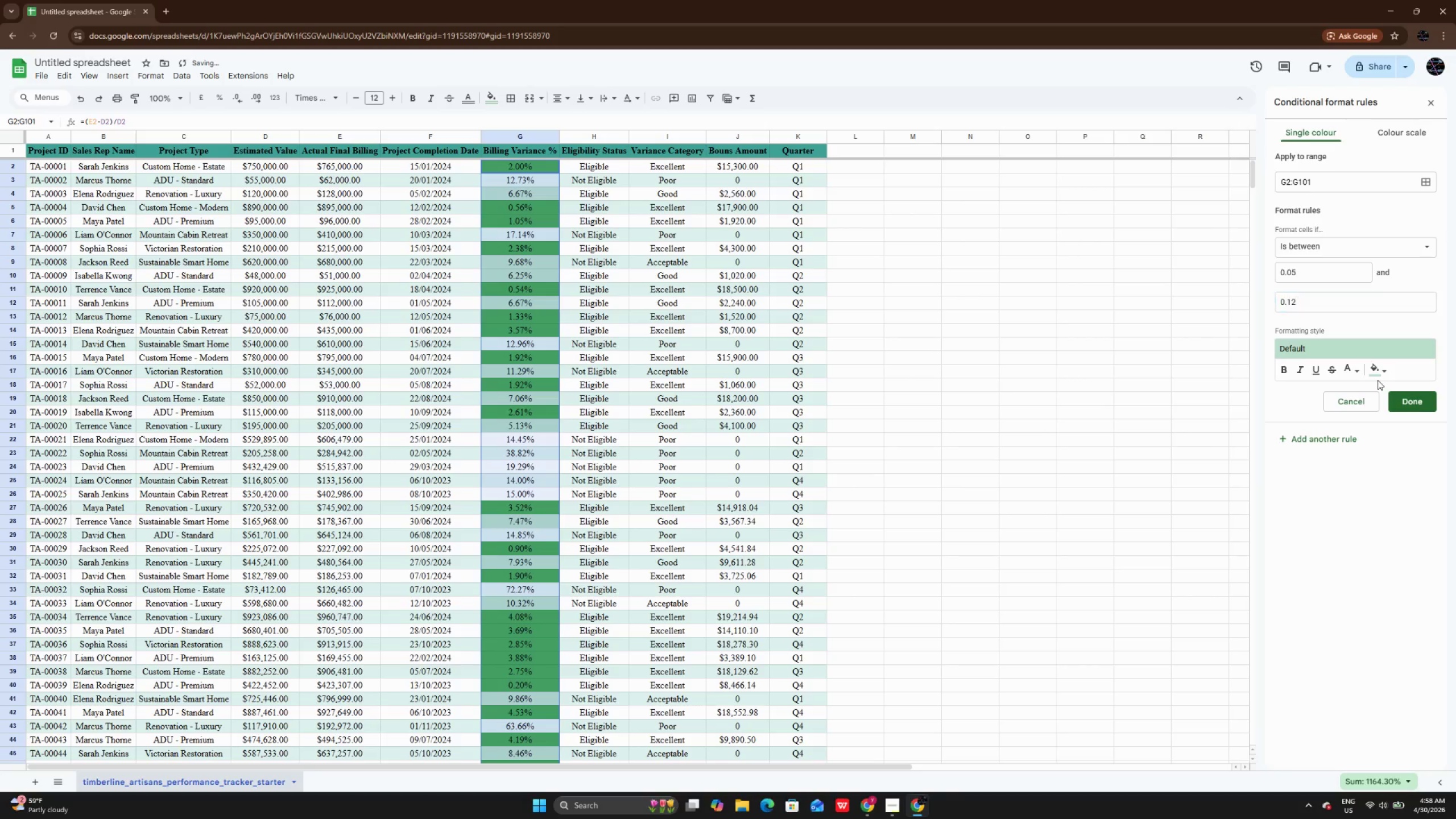 
double_click([1376, 372])
 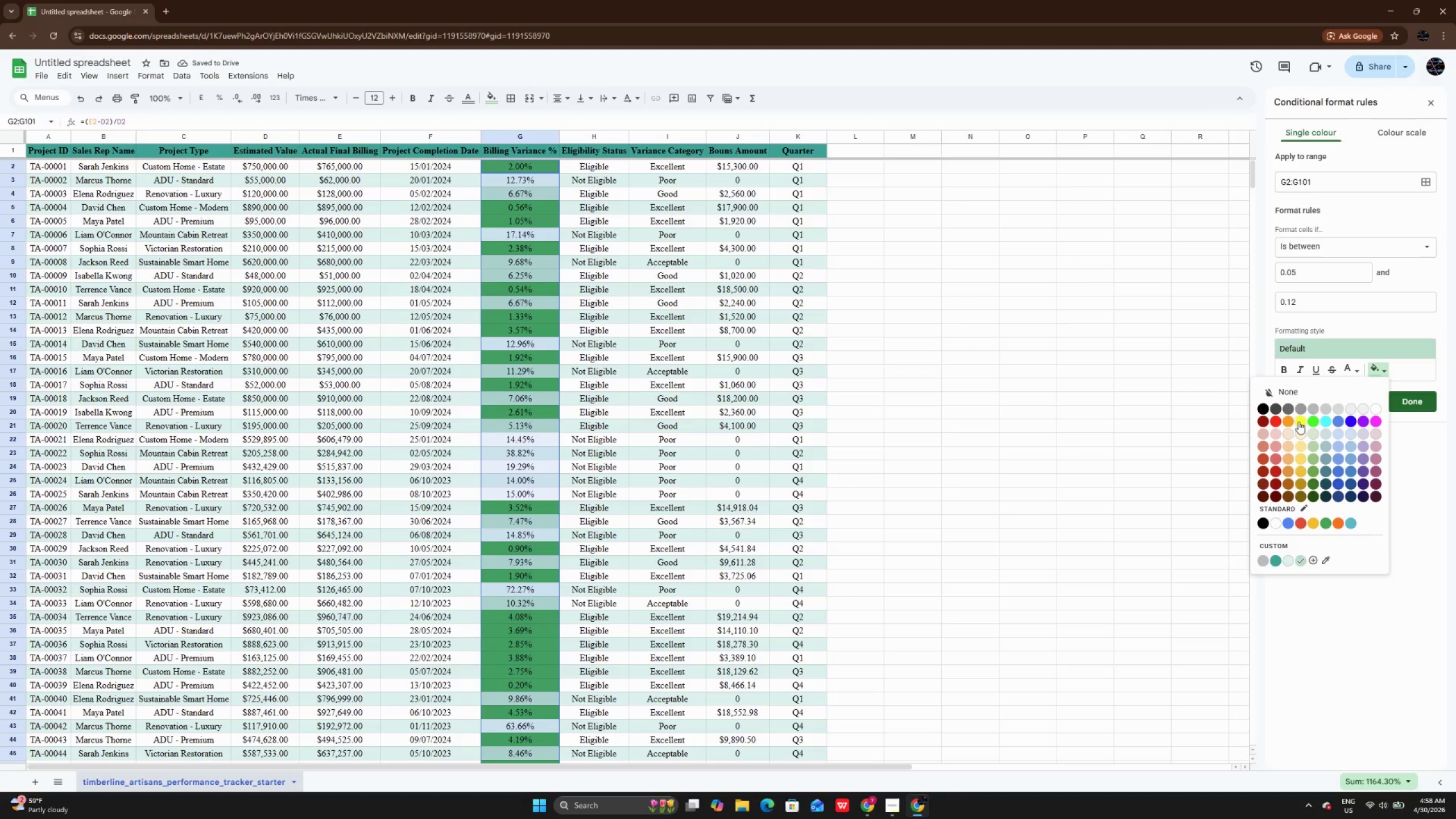 
left_click([1301, 422])
 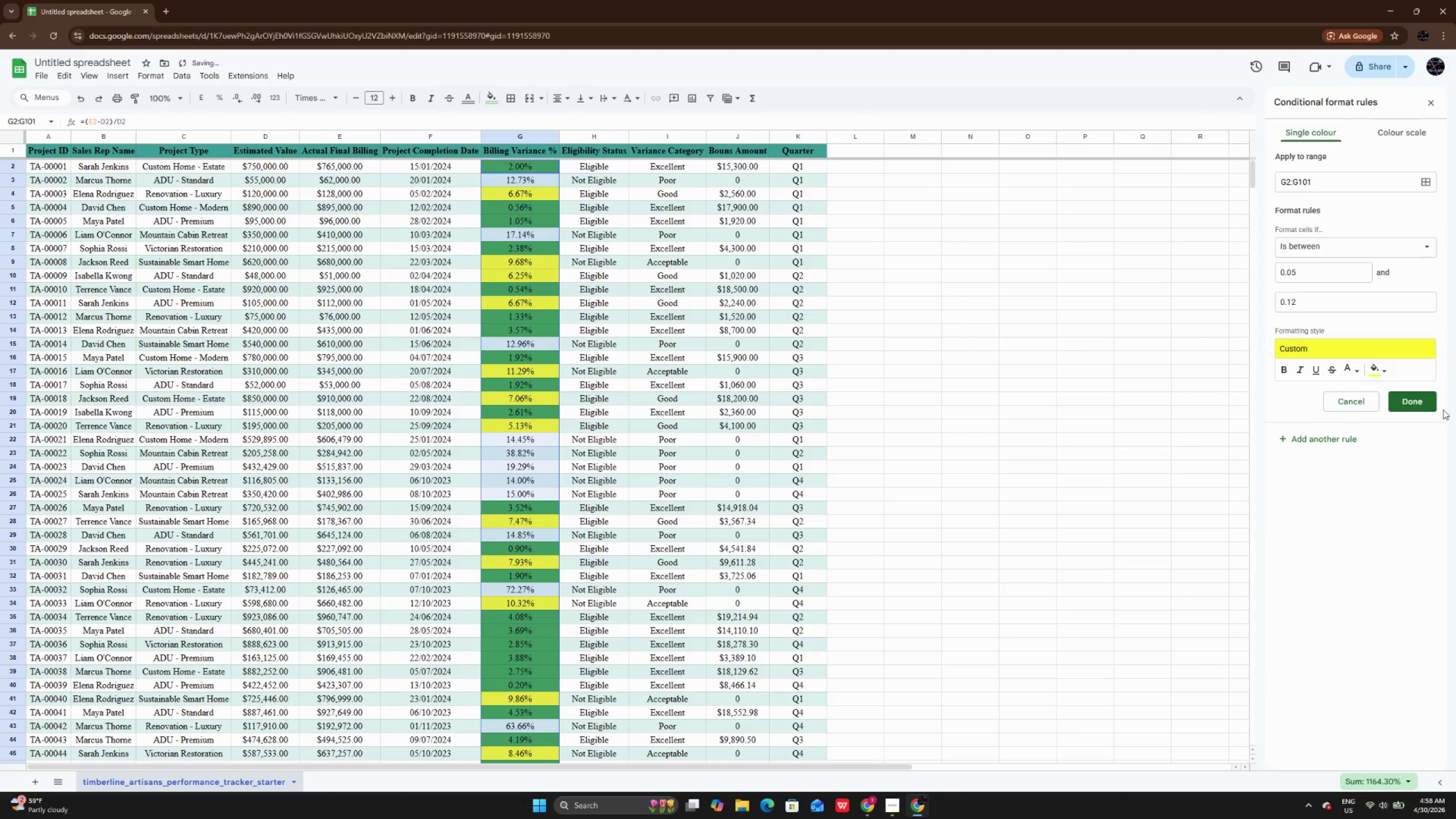 
left_click([1422, 395])
 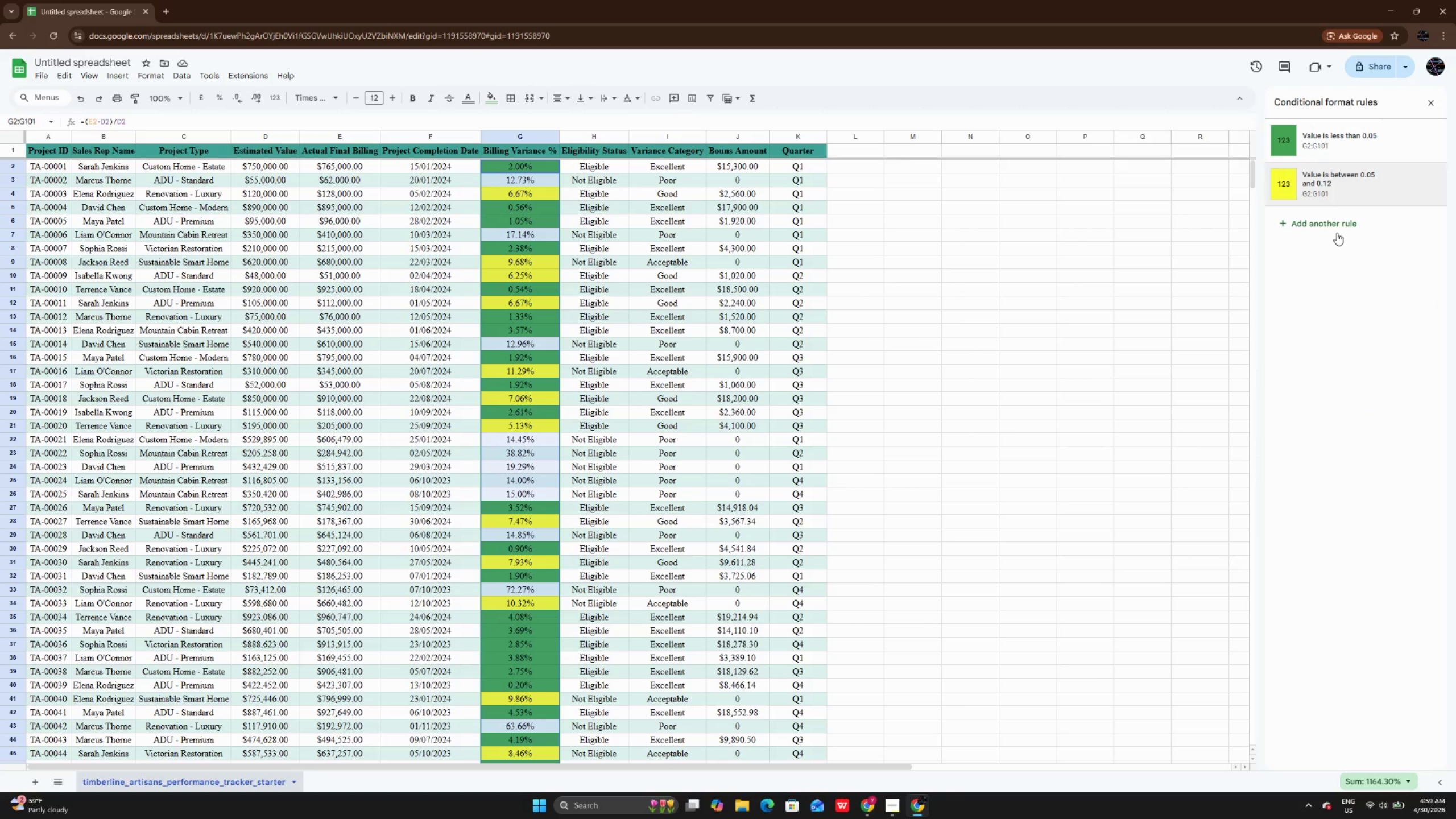 
wait(10.23)
 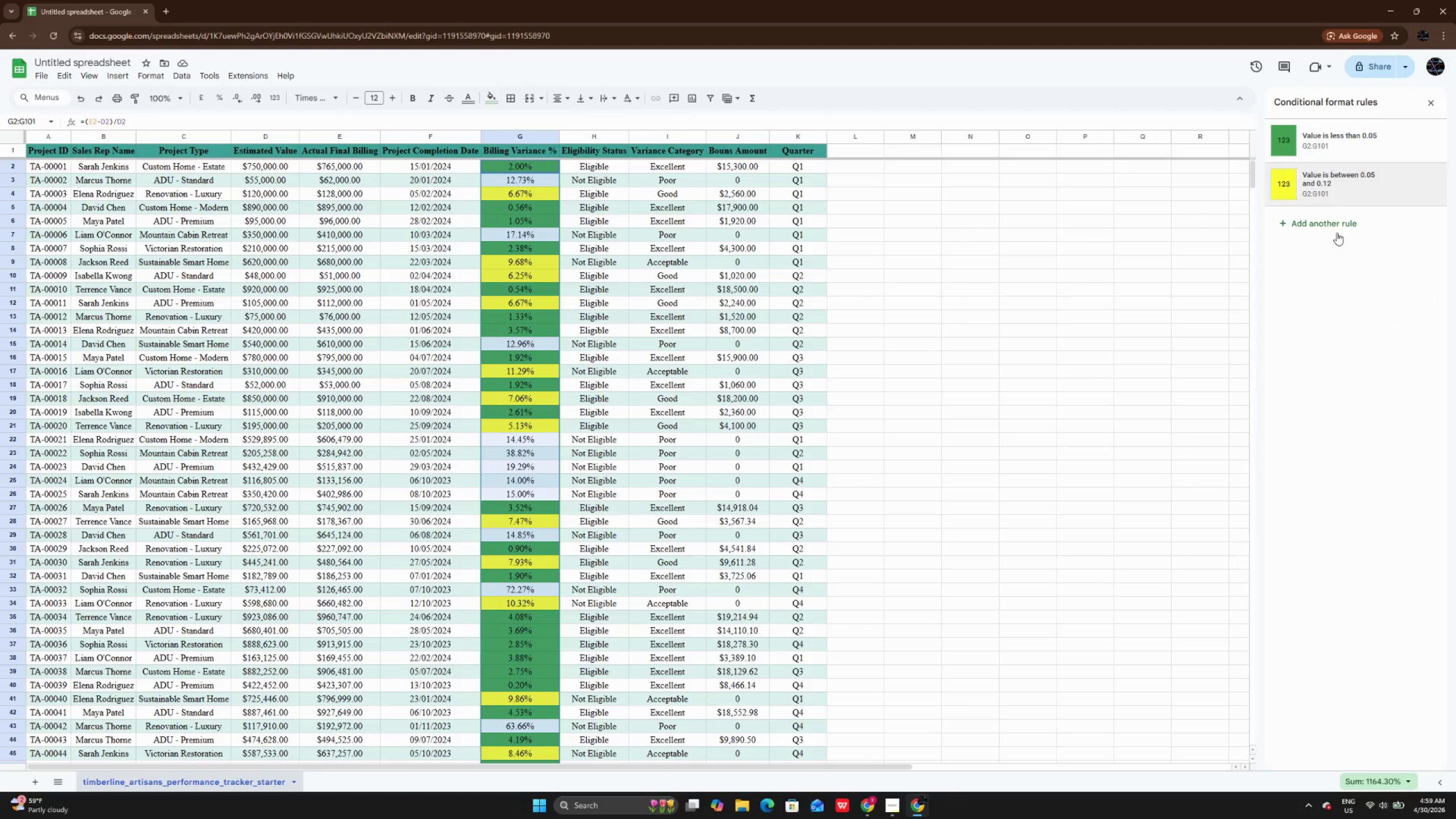 
left_click([885, 813])